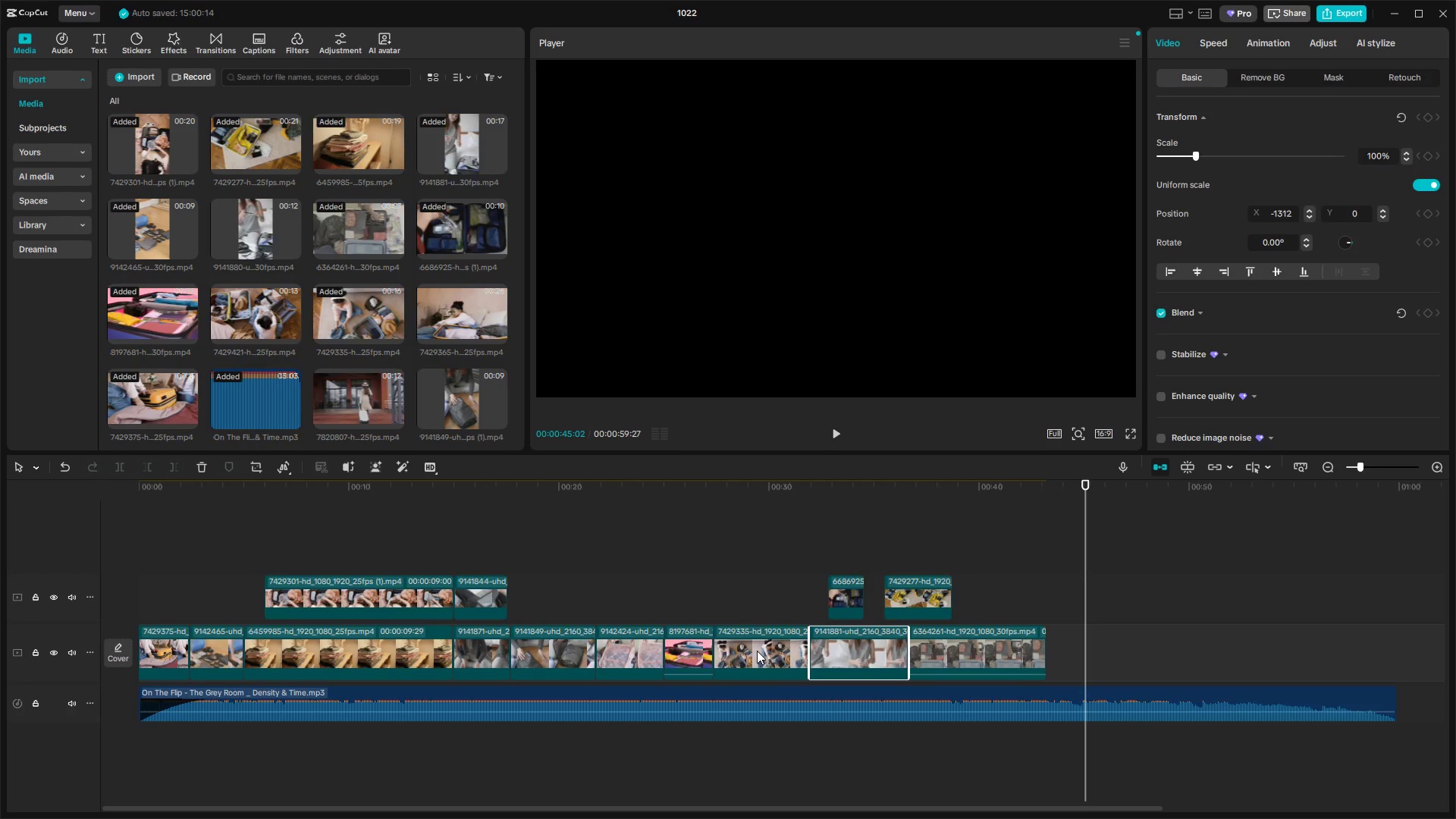 
double_click([698, 653])
 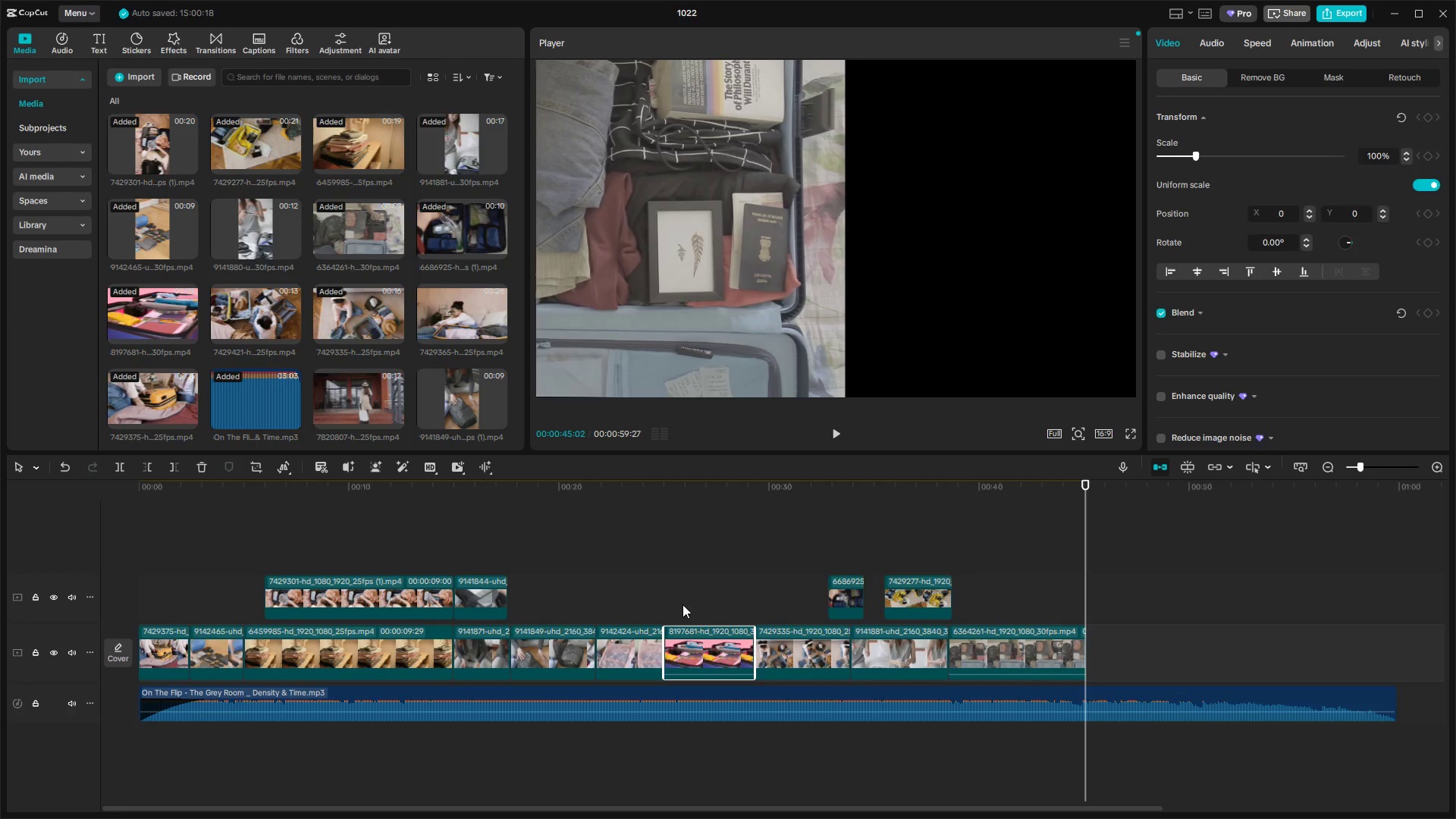 
key(Space)
 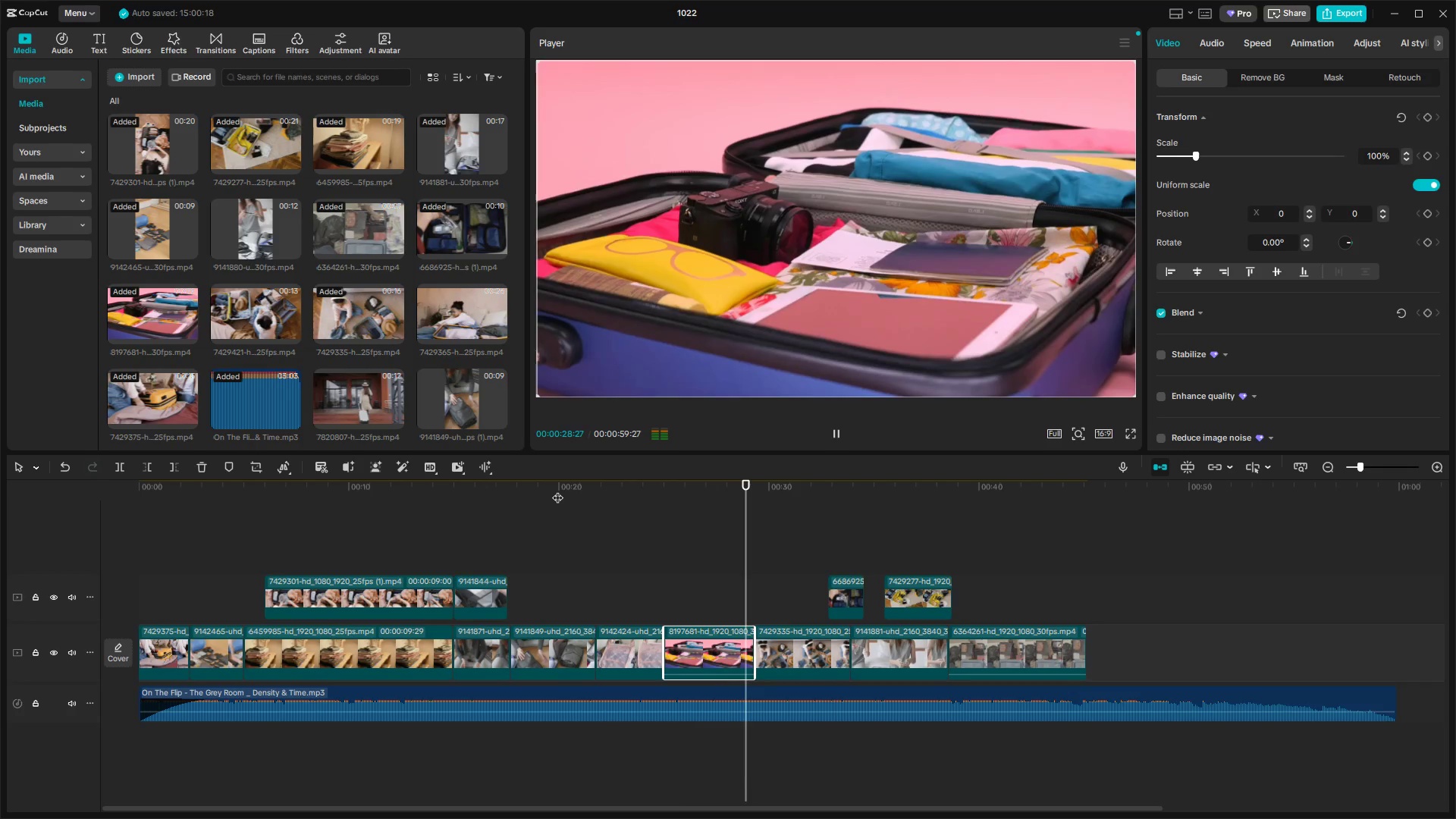 
wait(14.06)
 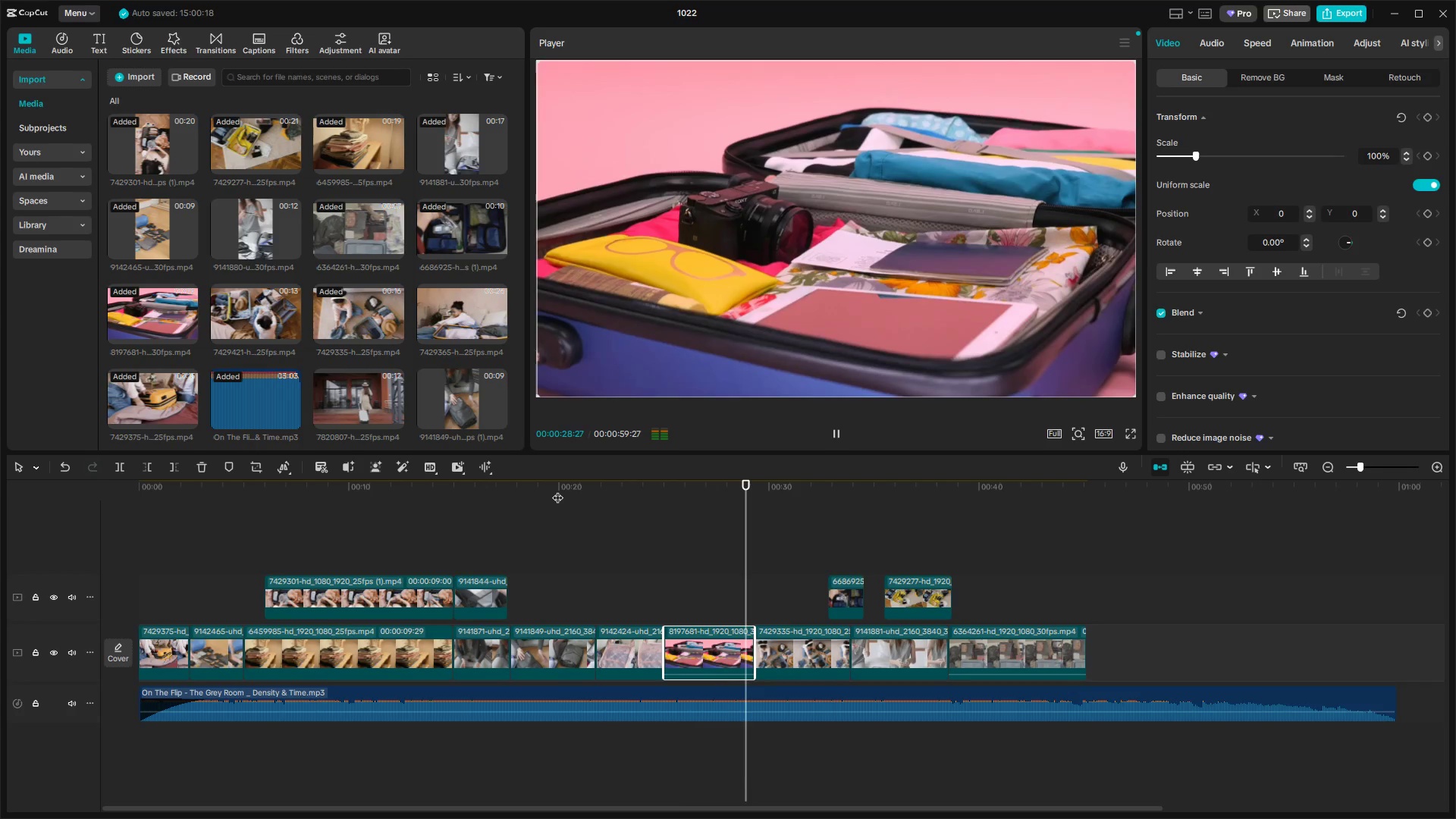 
key(Space)
 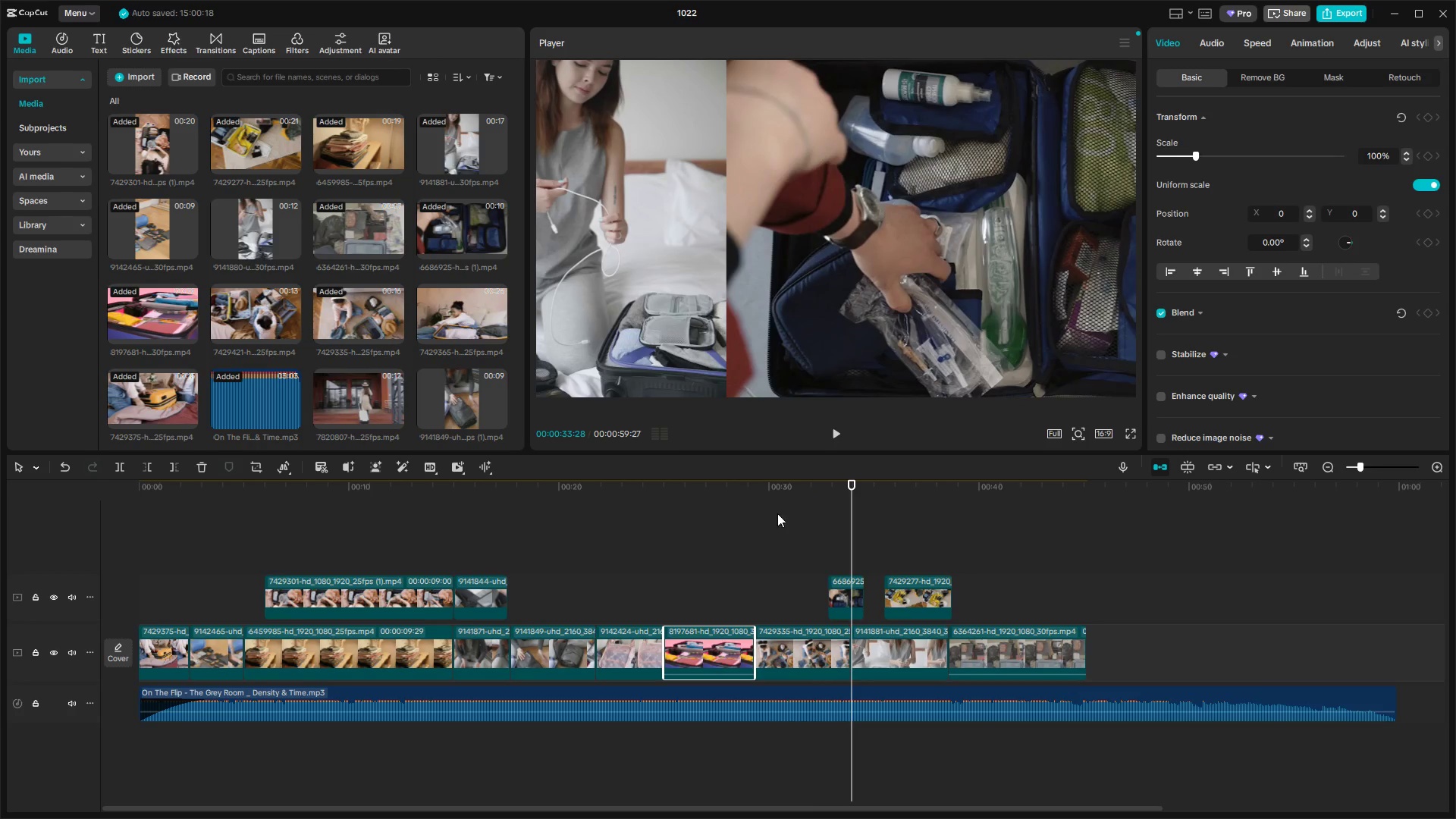 
key(Space)
 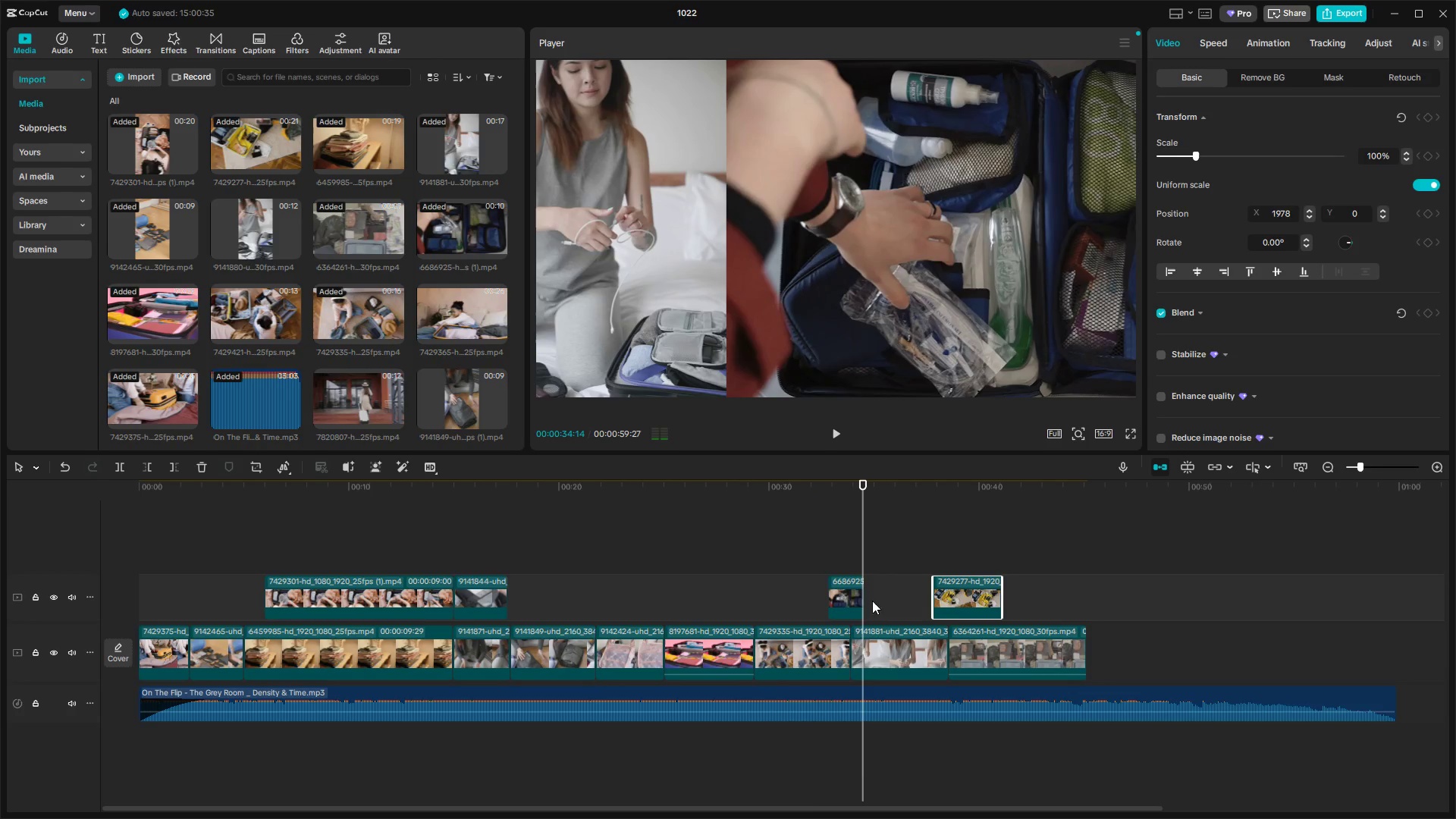 
left_click([858, 601])
 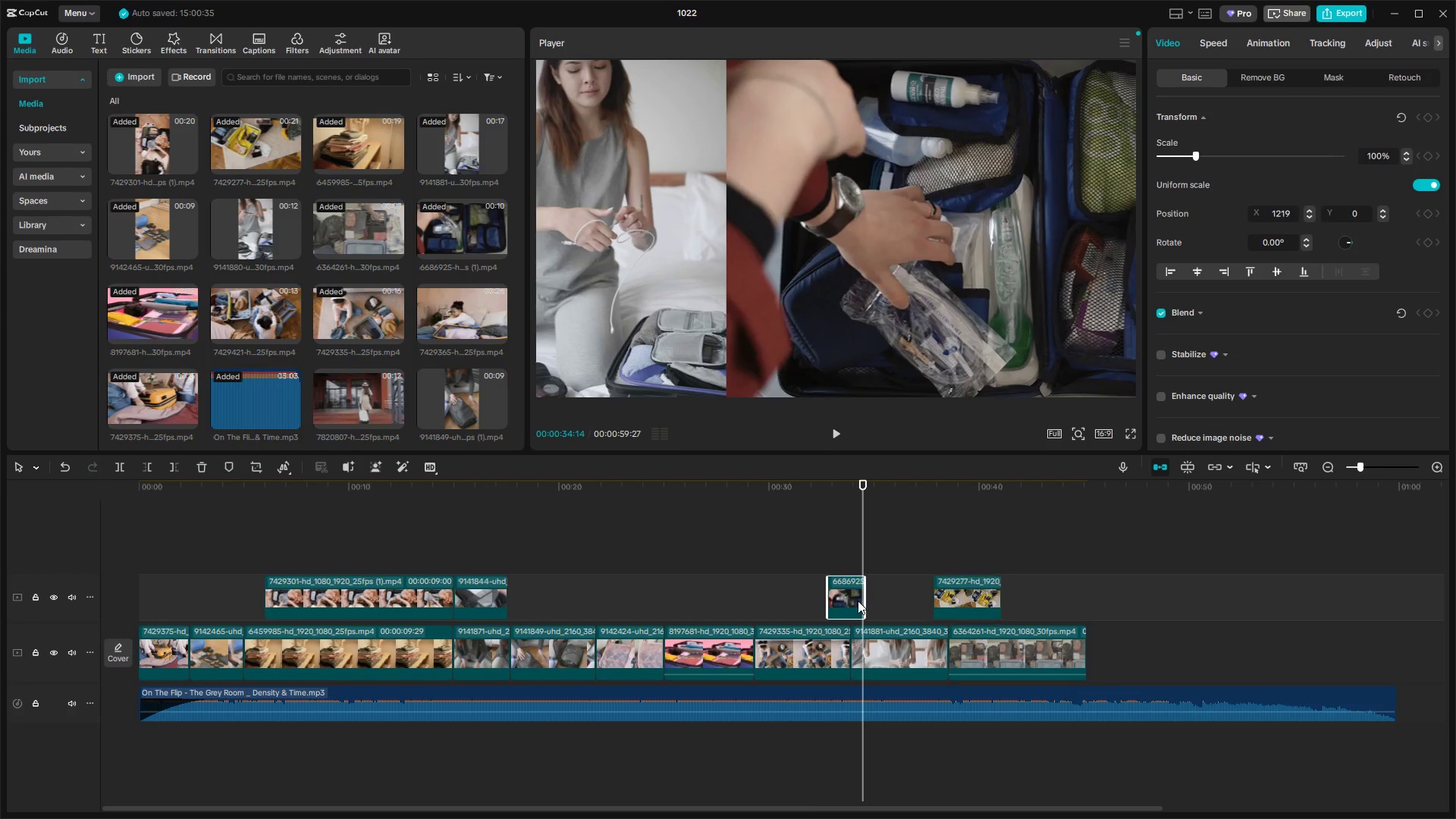 
mouse_move([828, 596])
 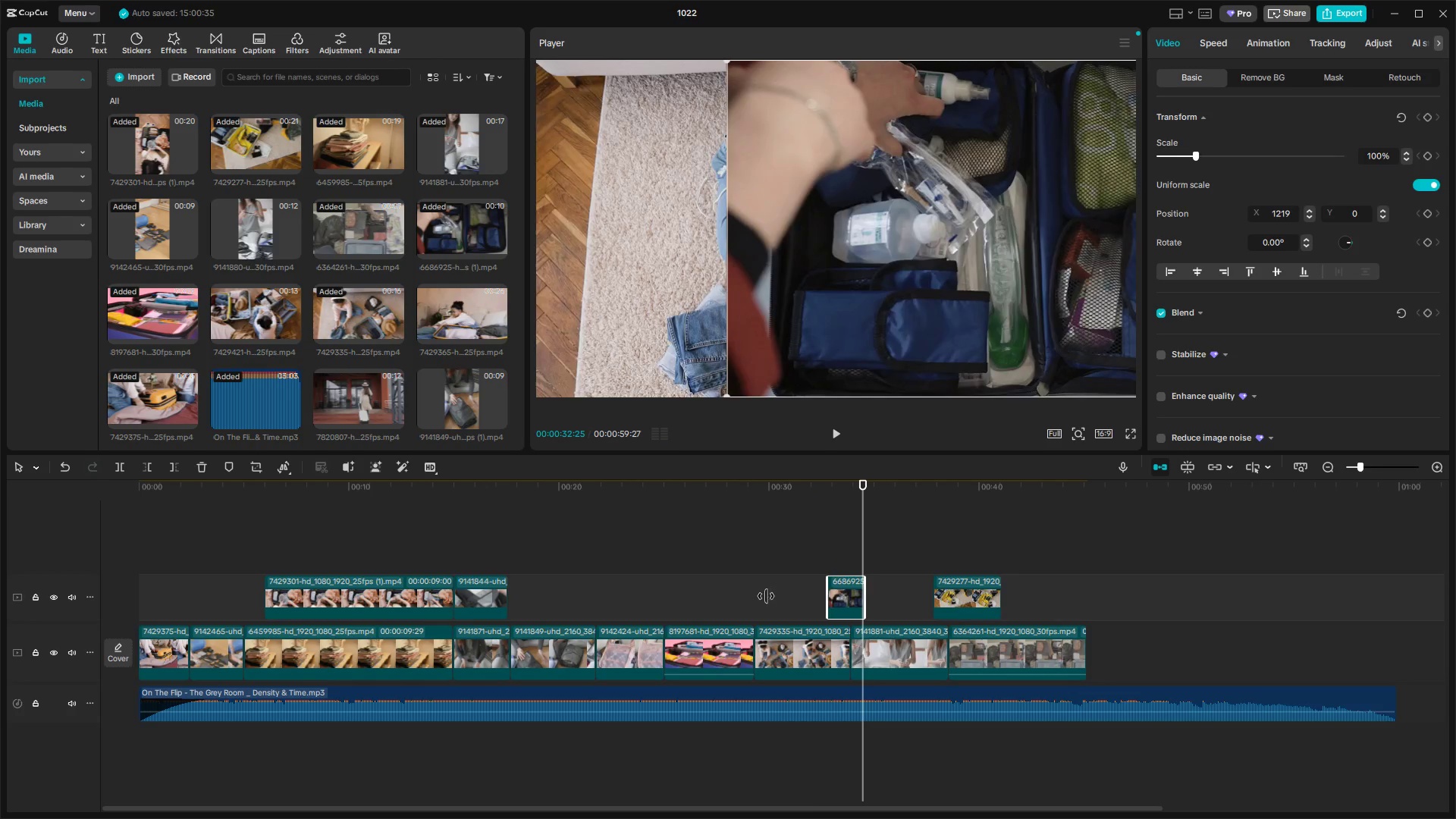 
mouse_move([854, 595])
 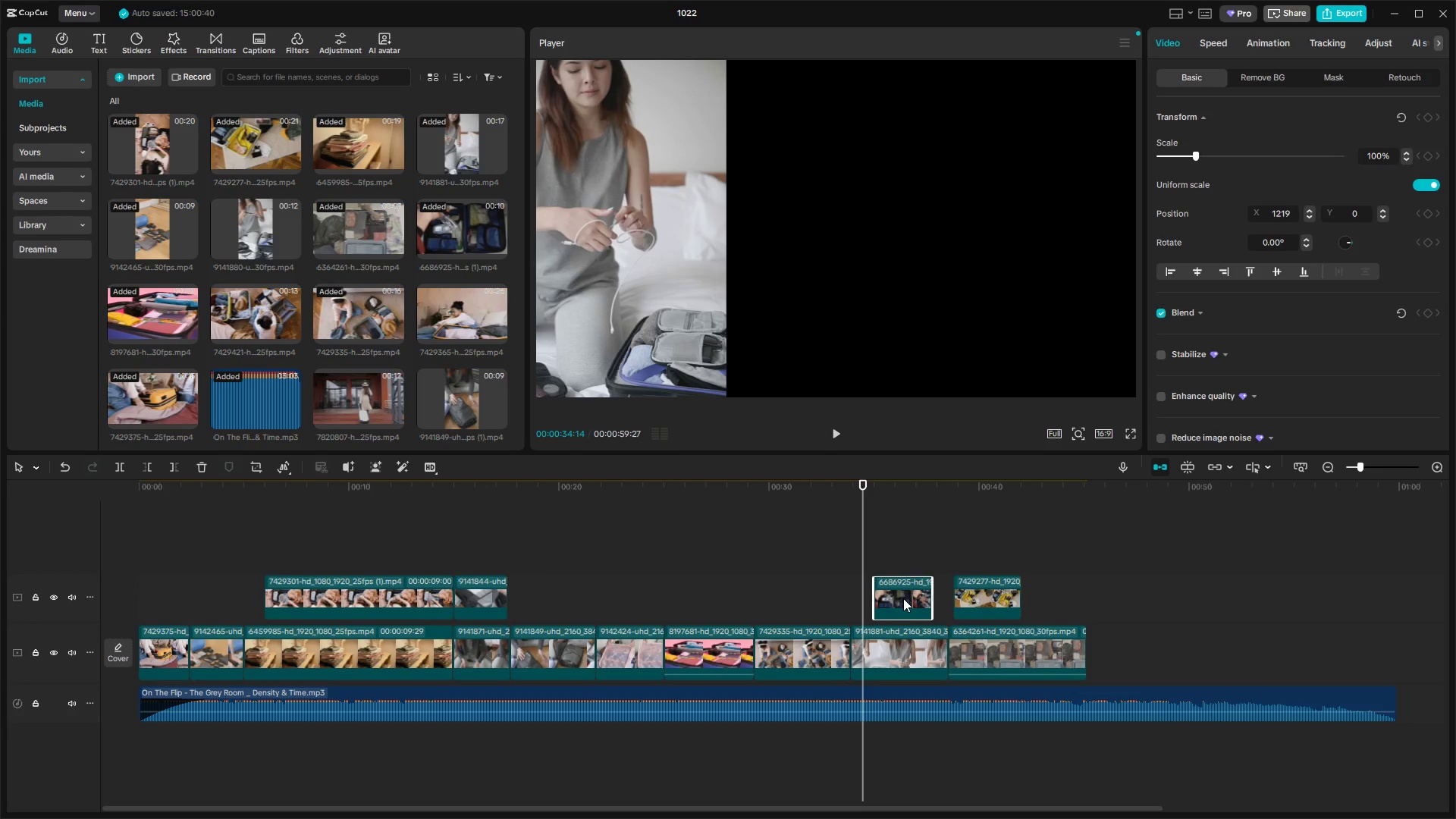 
left_click([831, 496])
 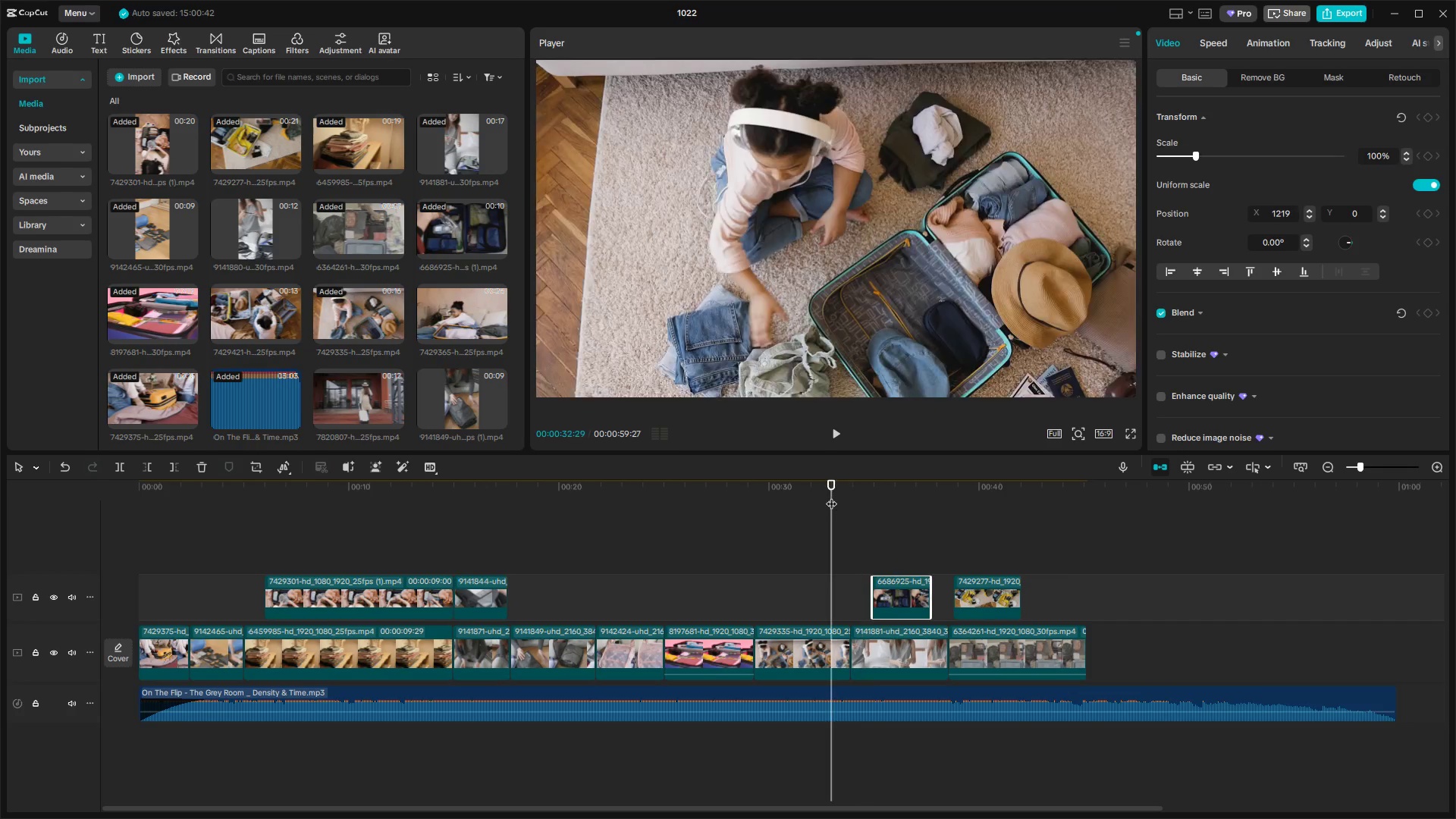 
key(Space)
 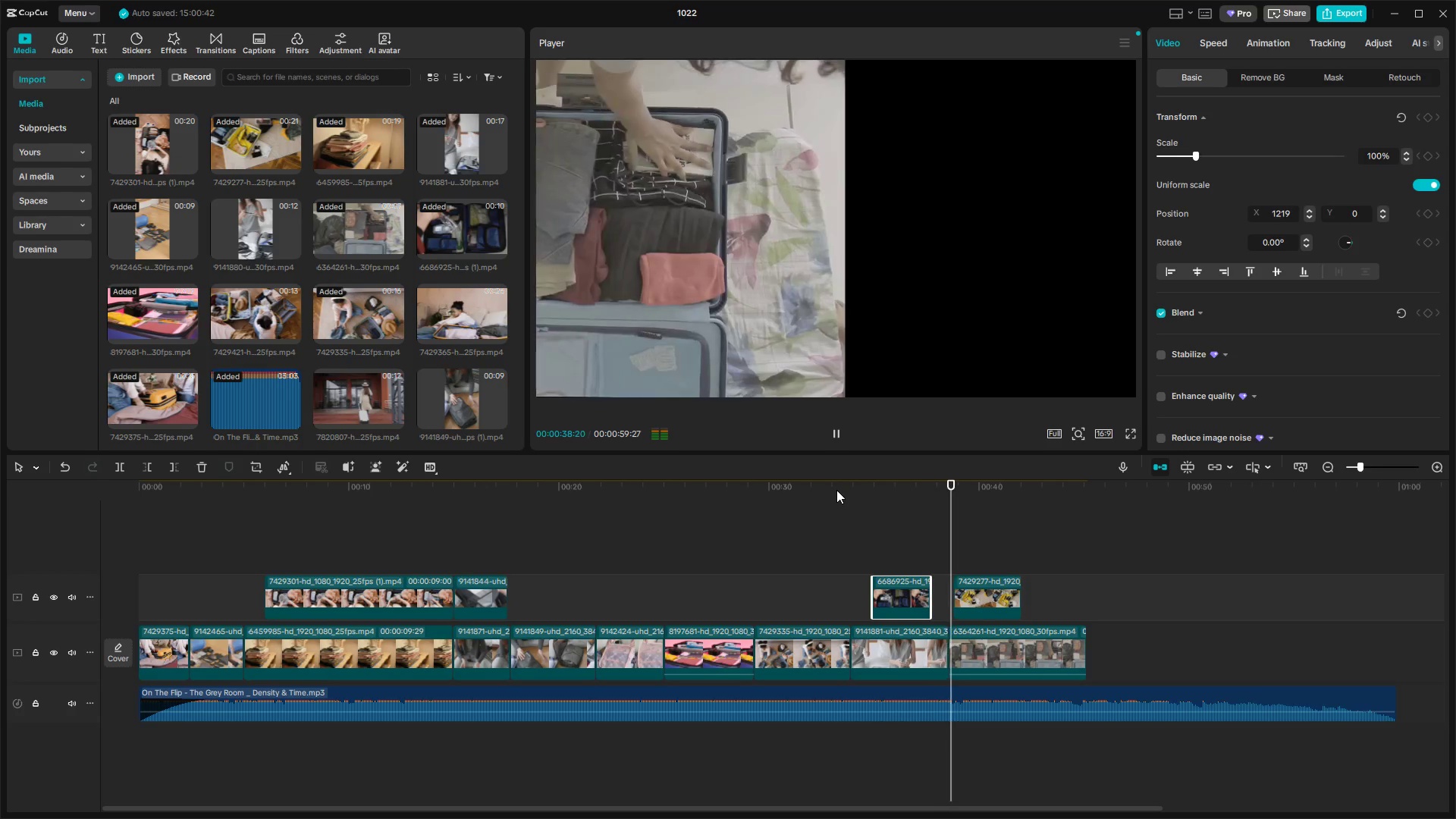 
wait(7.7)
 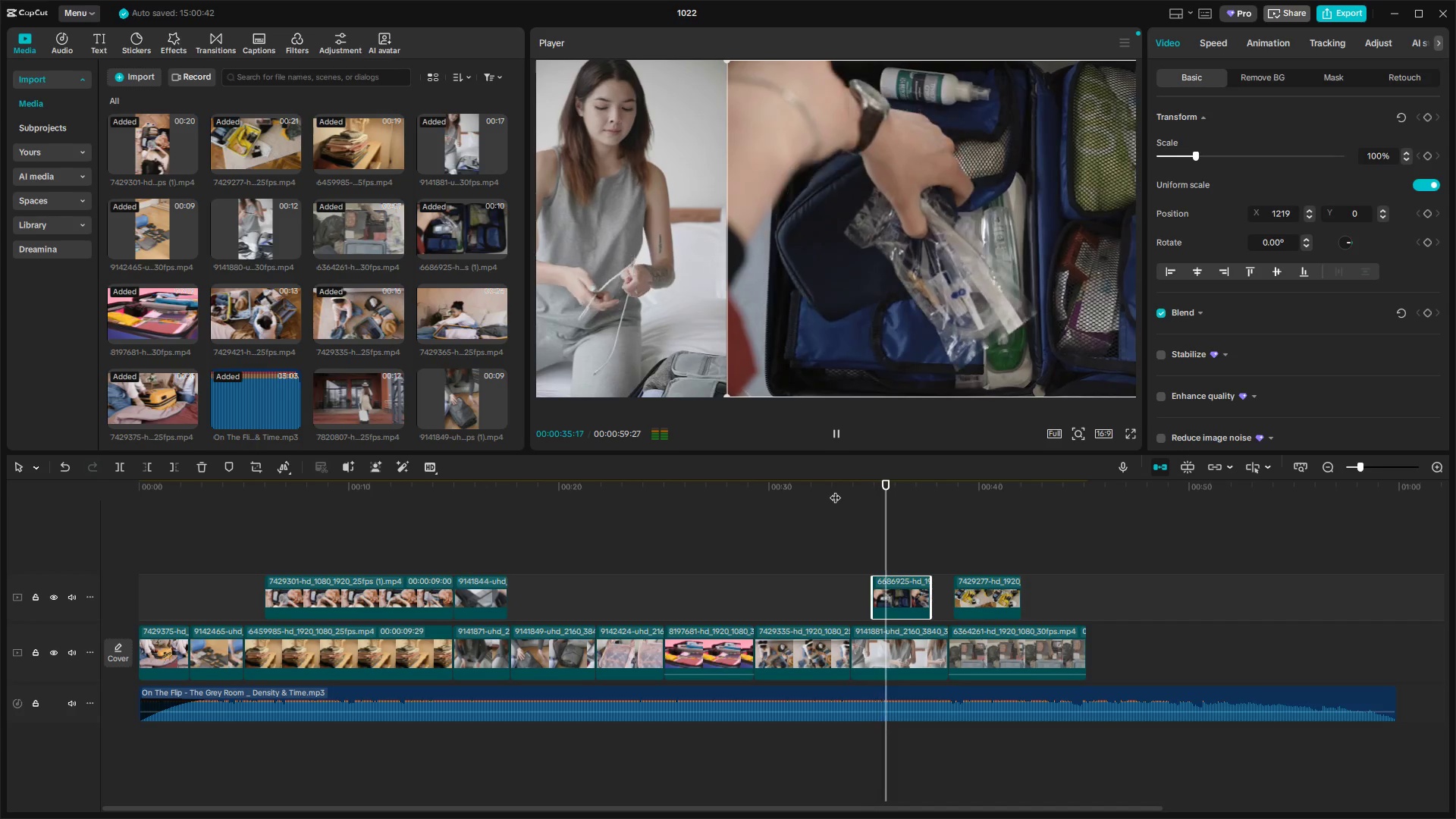 
key(Space)
 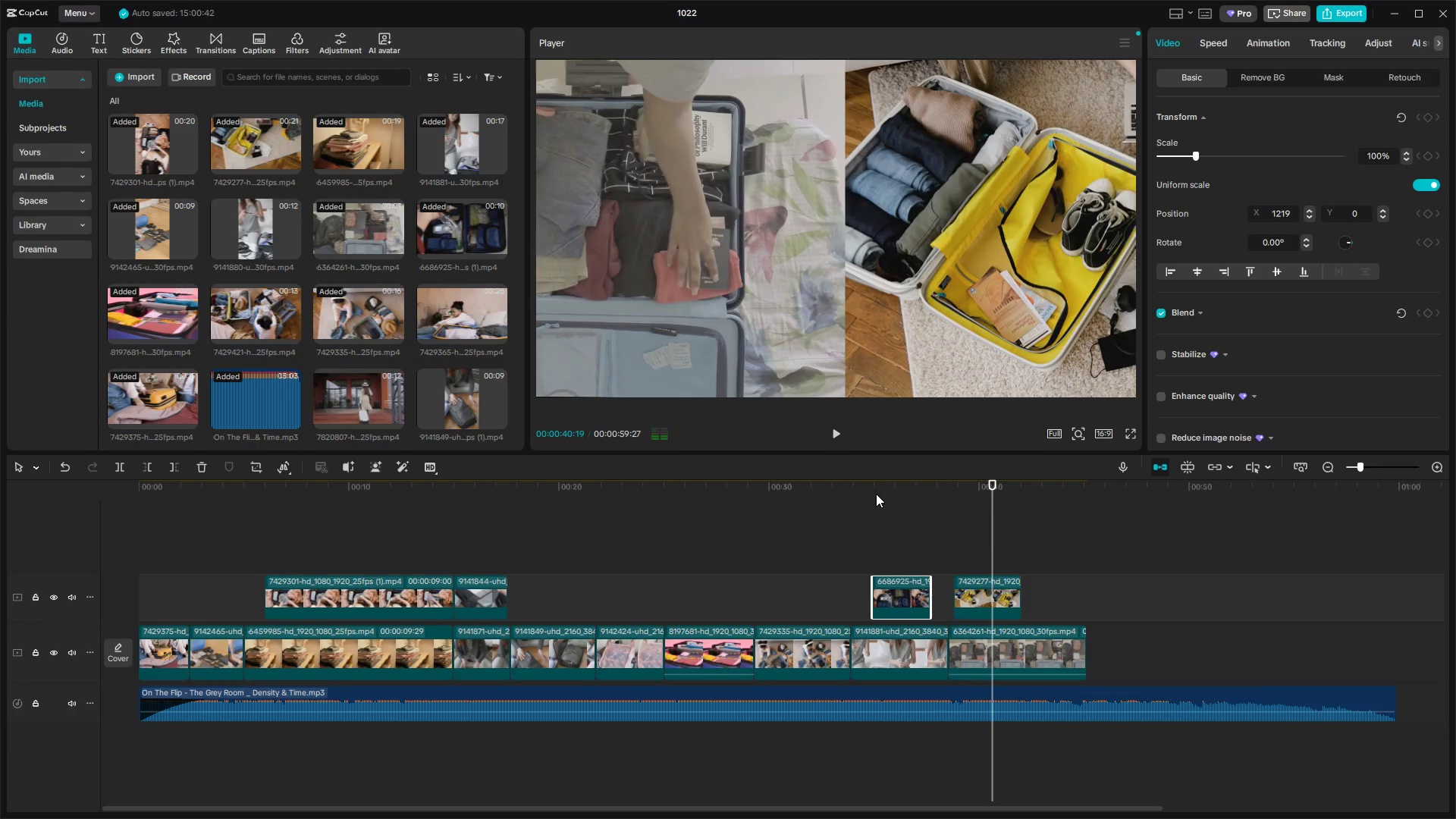 
key(Space)
 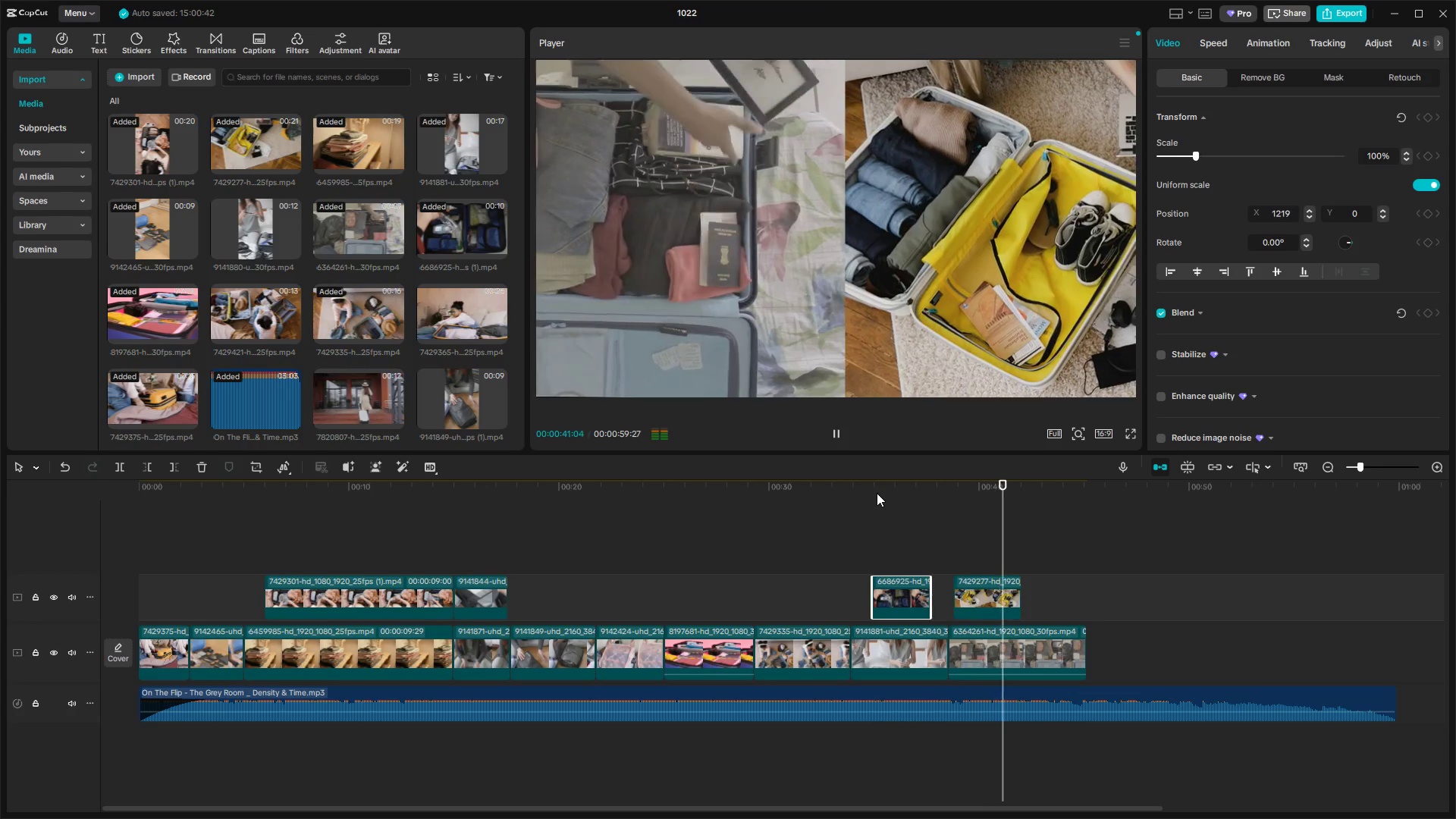 
key(Space)
 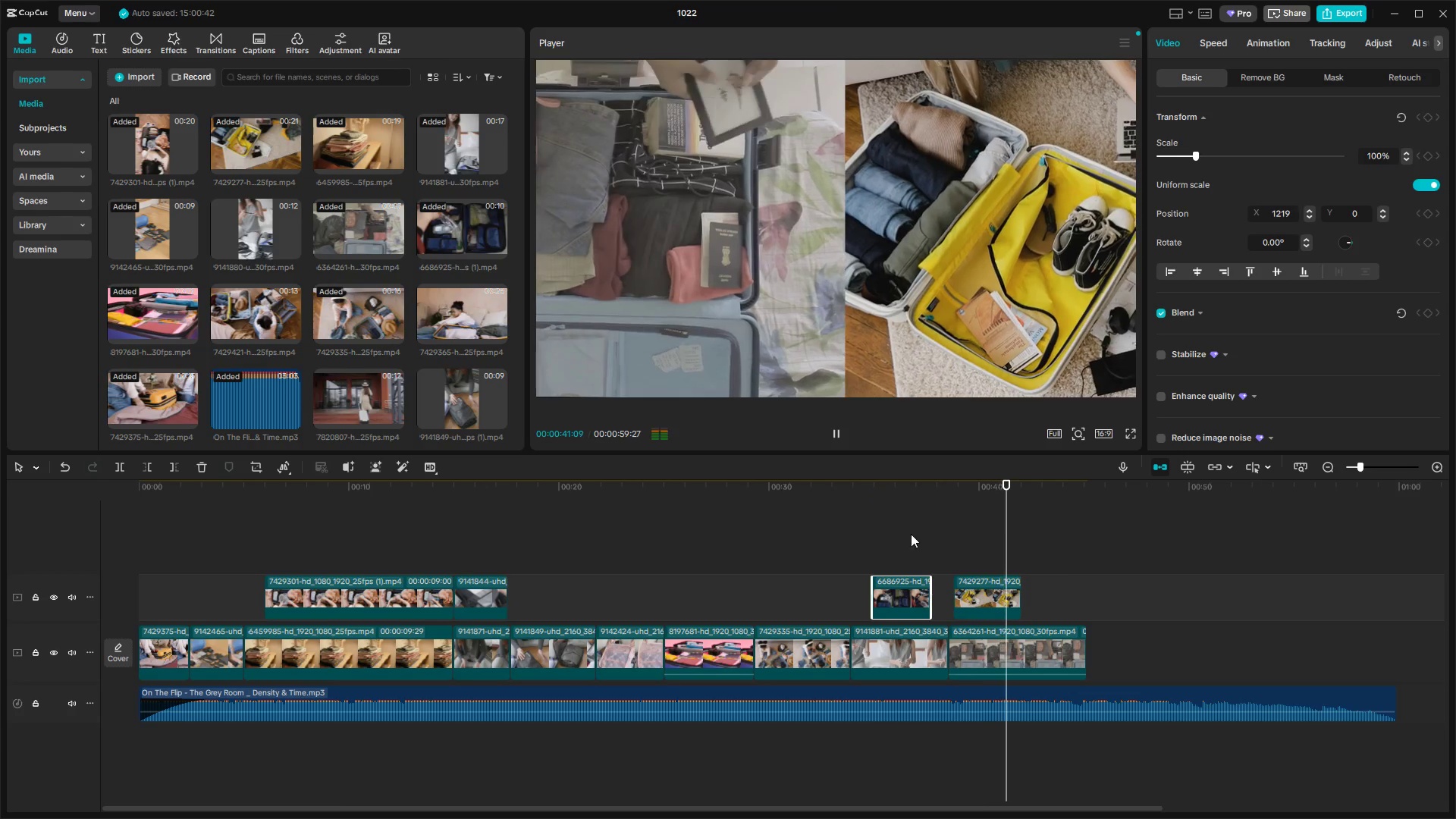 
mouse_move([934, 568])
 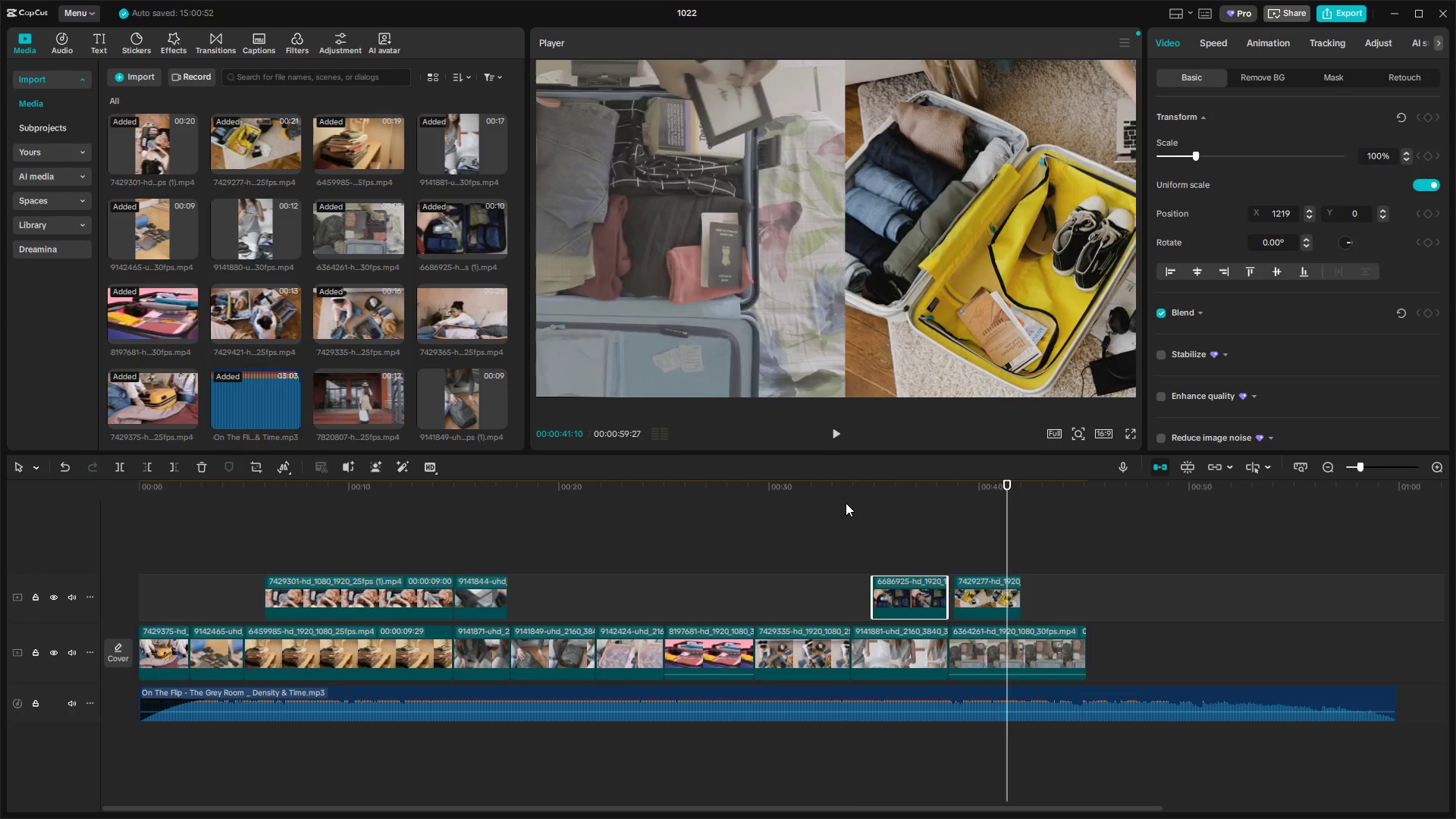 
left_click([843, 497])
 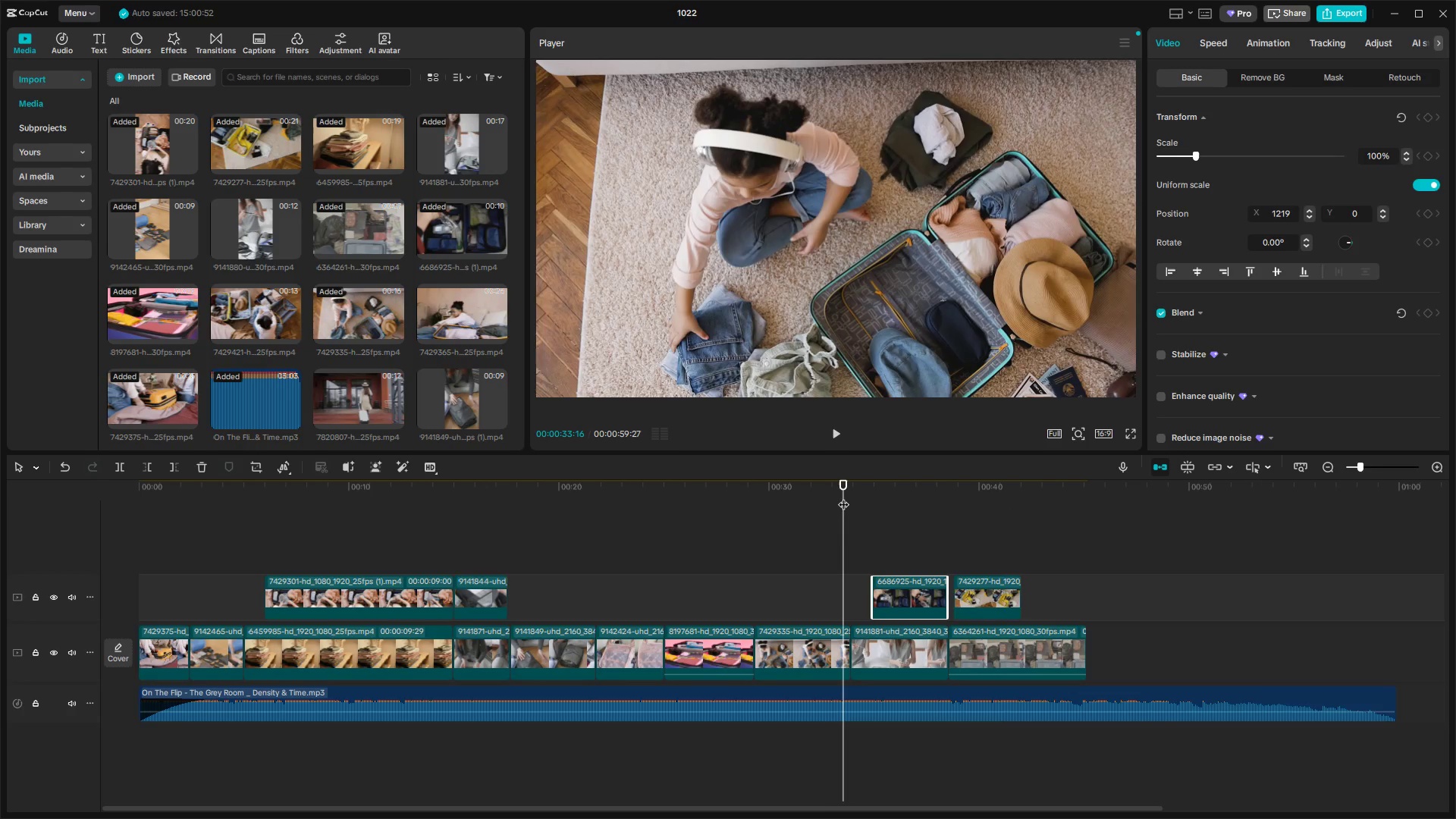 
key(Space)
 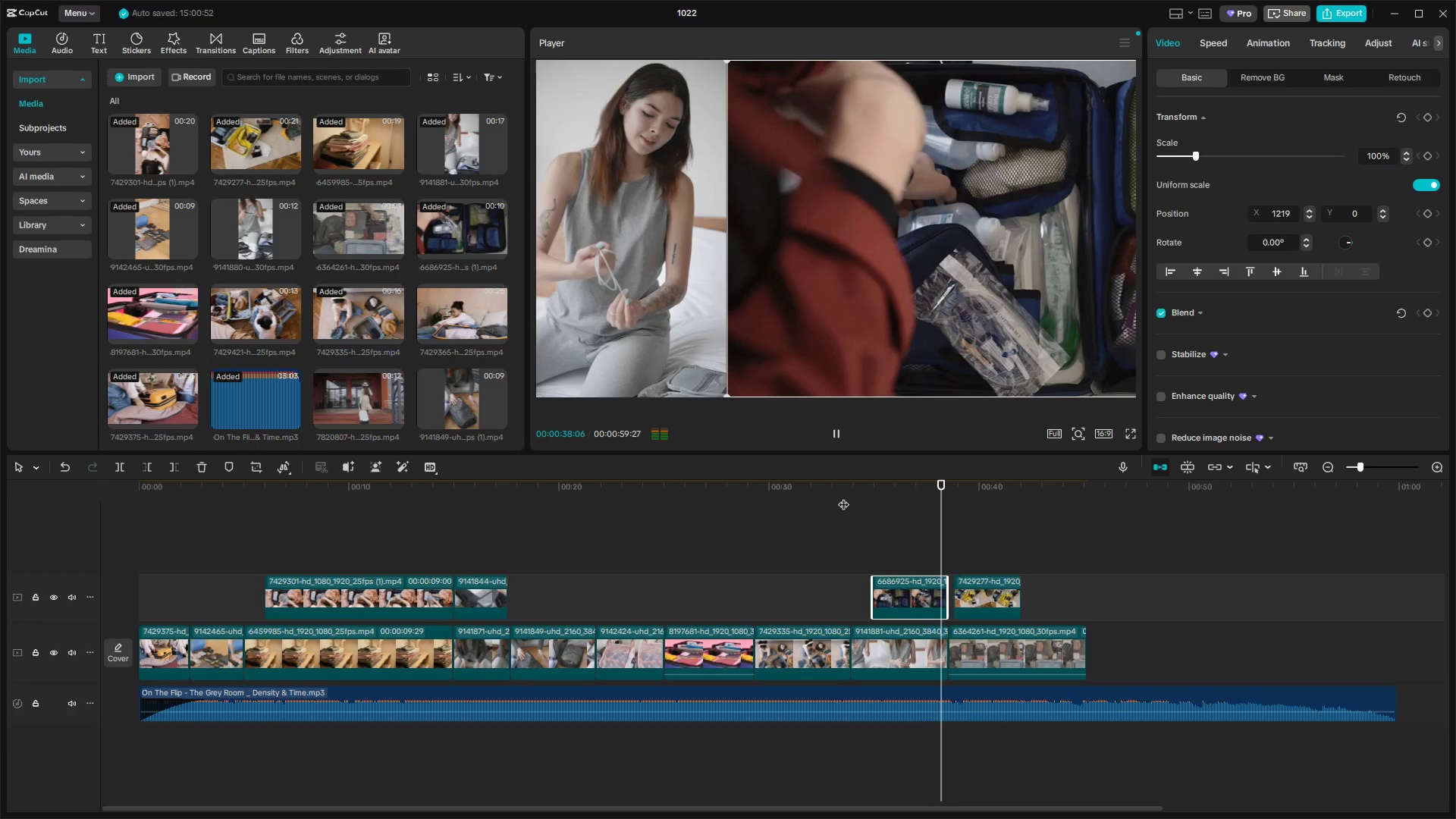 
wait(6.41)
 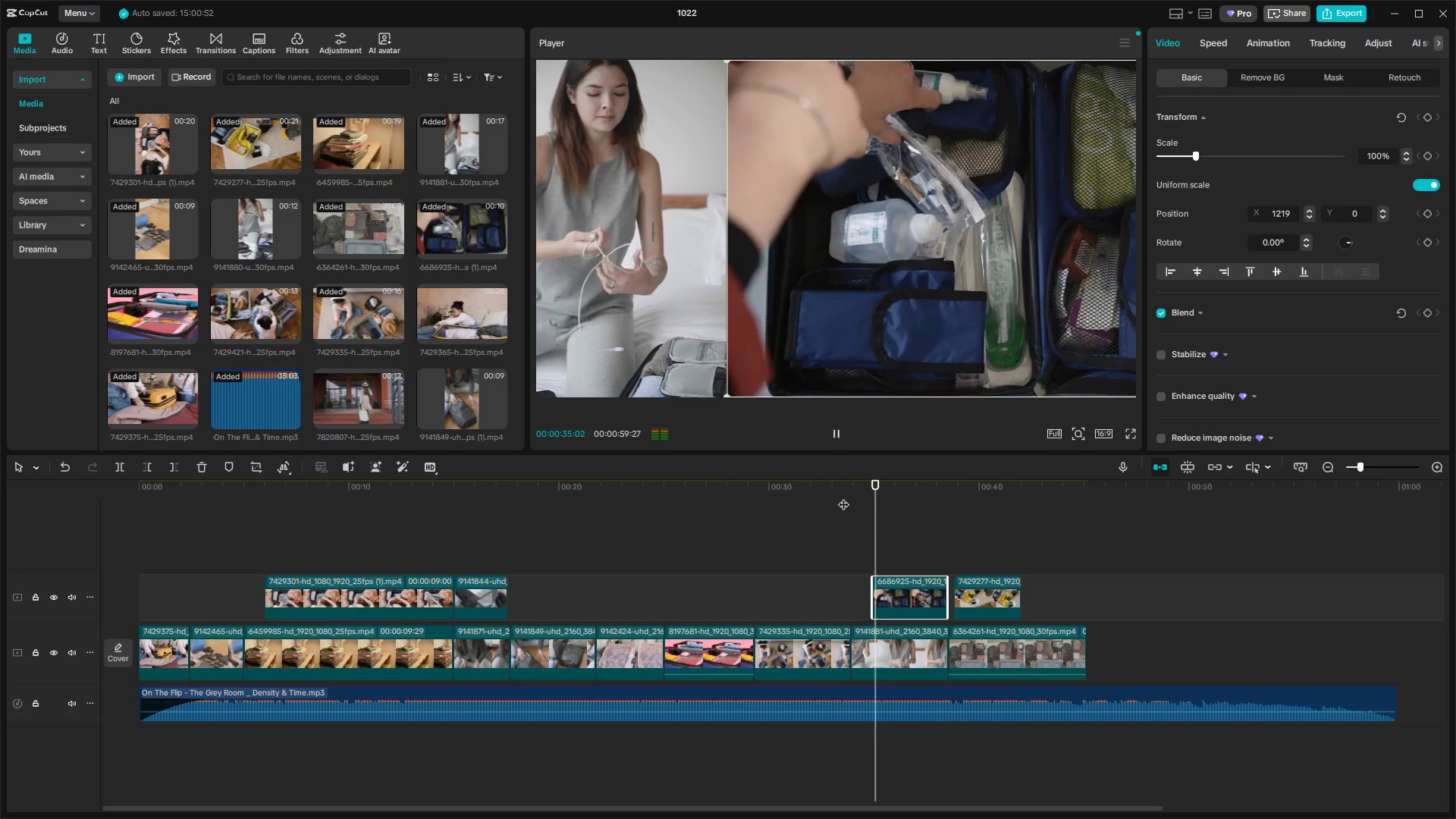 
key(Space)
 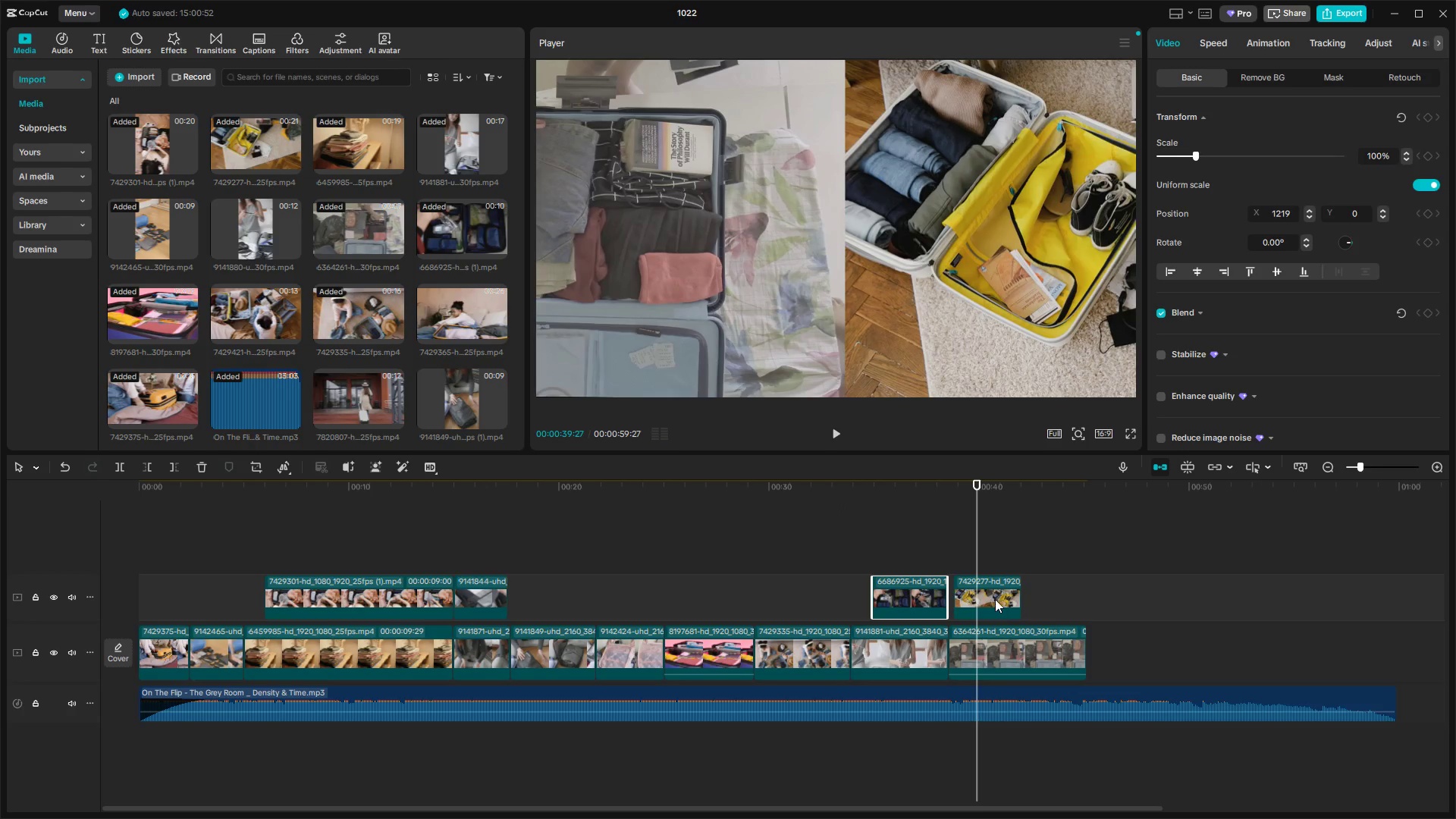 
left_click([975, 587])
 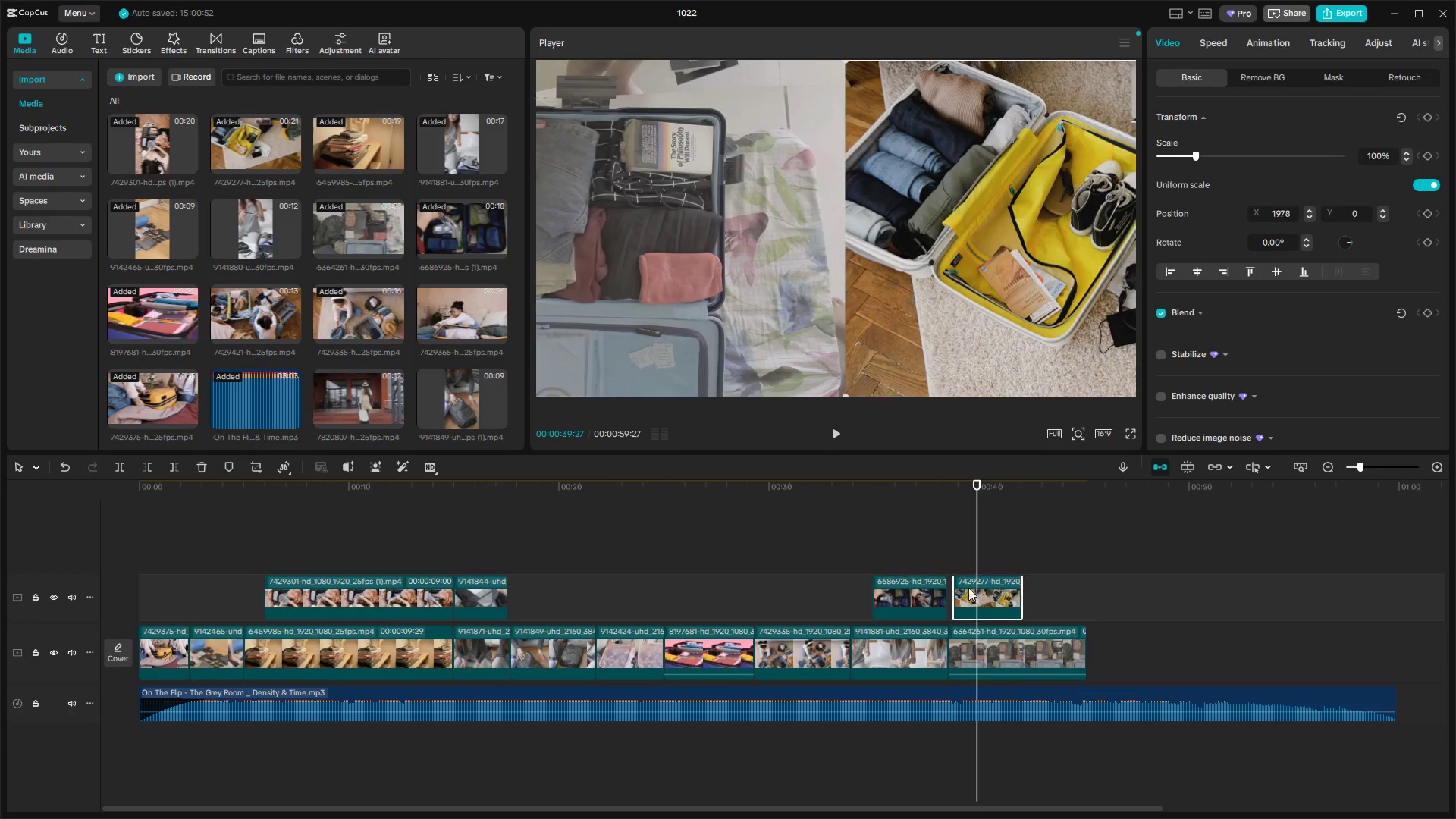 
mouse_move([971, 592])
 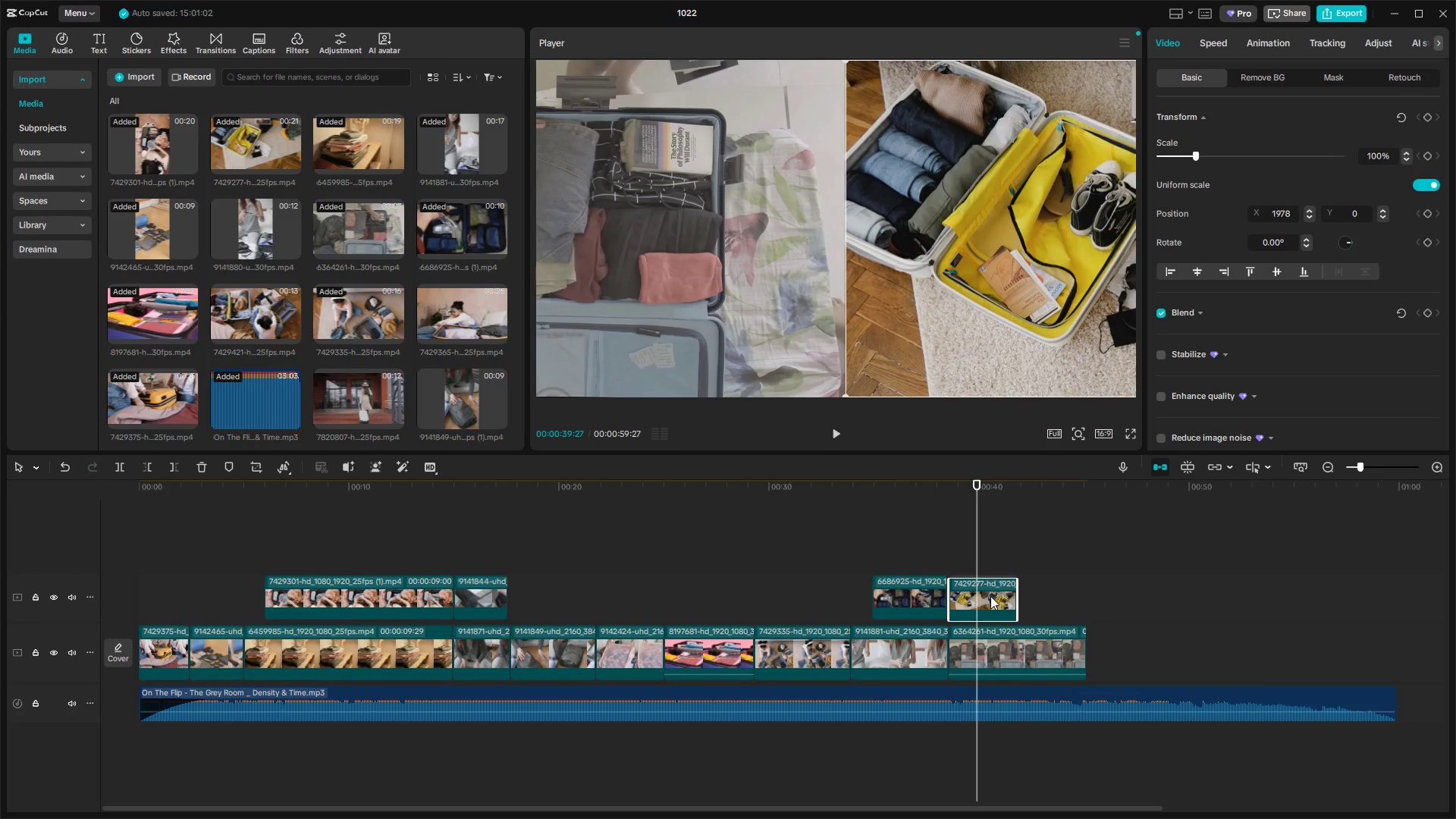 
left_click([934, 492])
 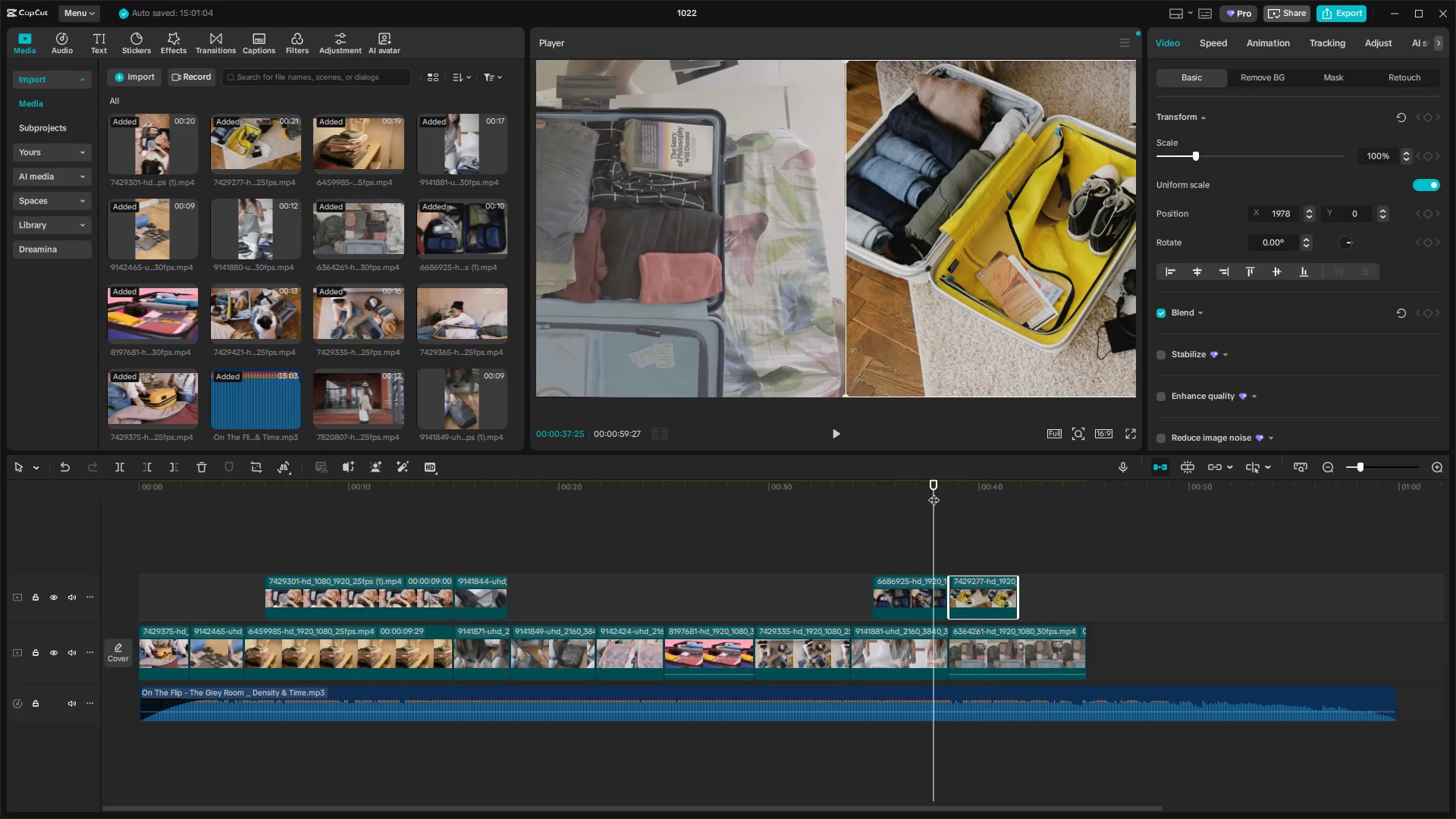 
key(Space)
 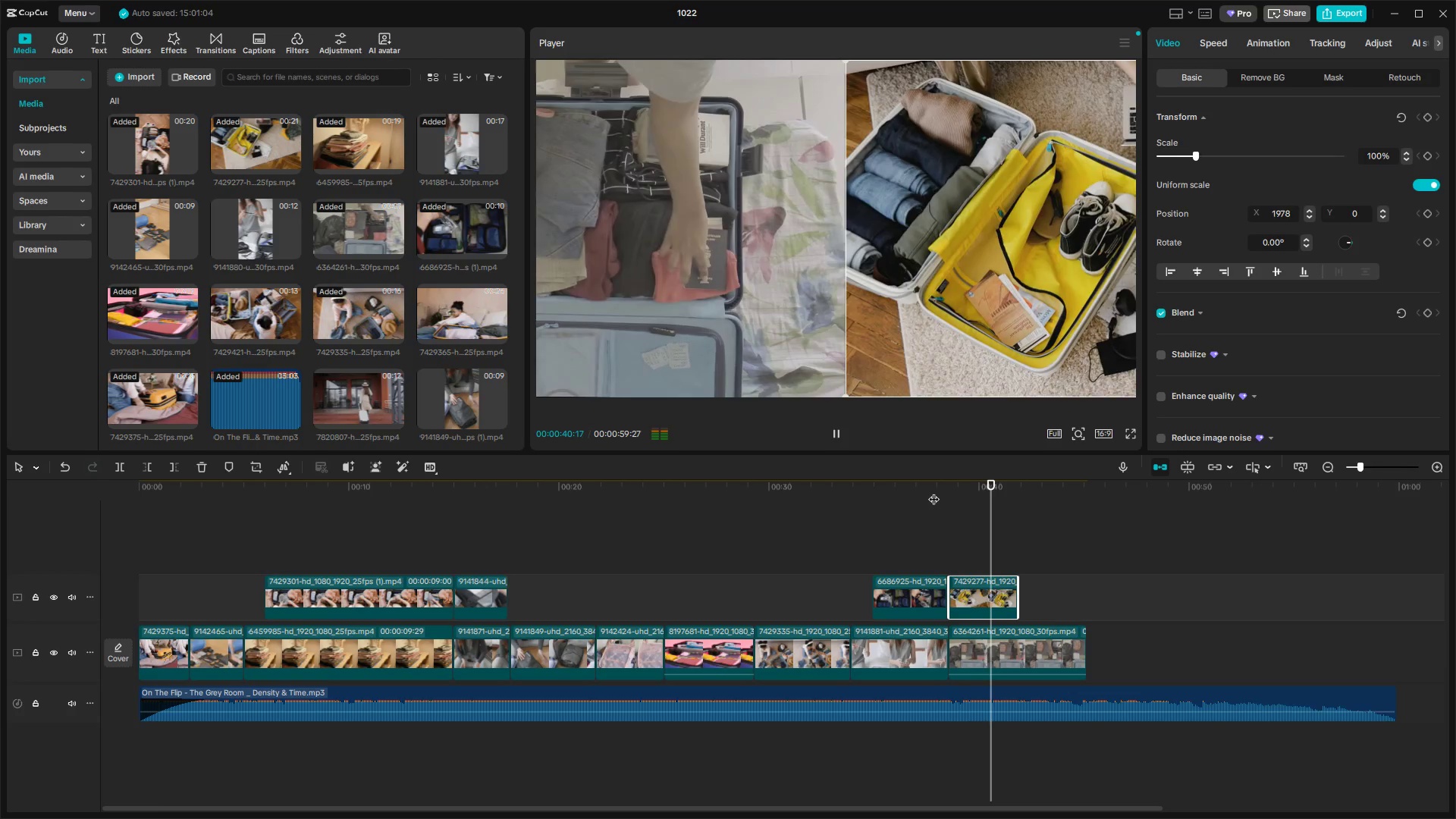 
key(Space)
 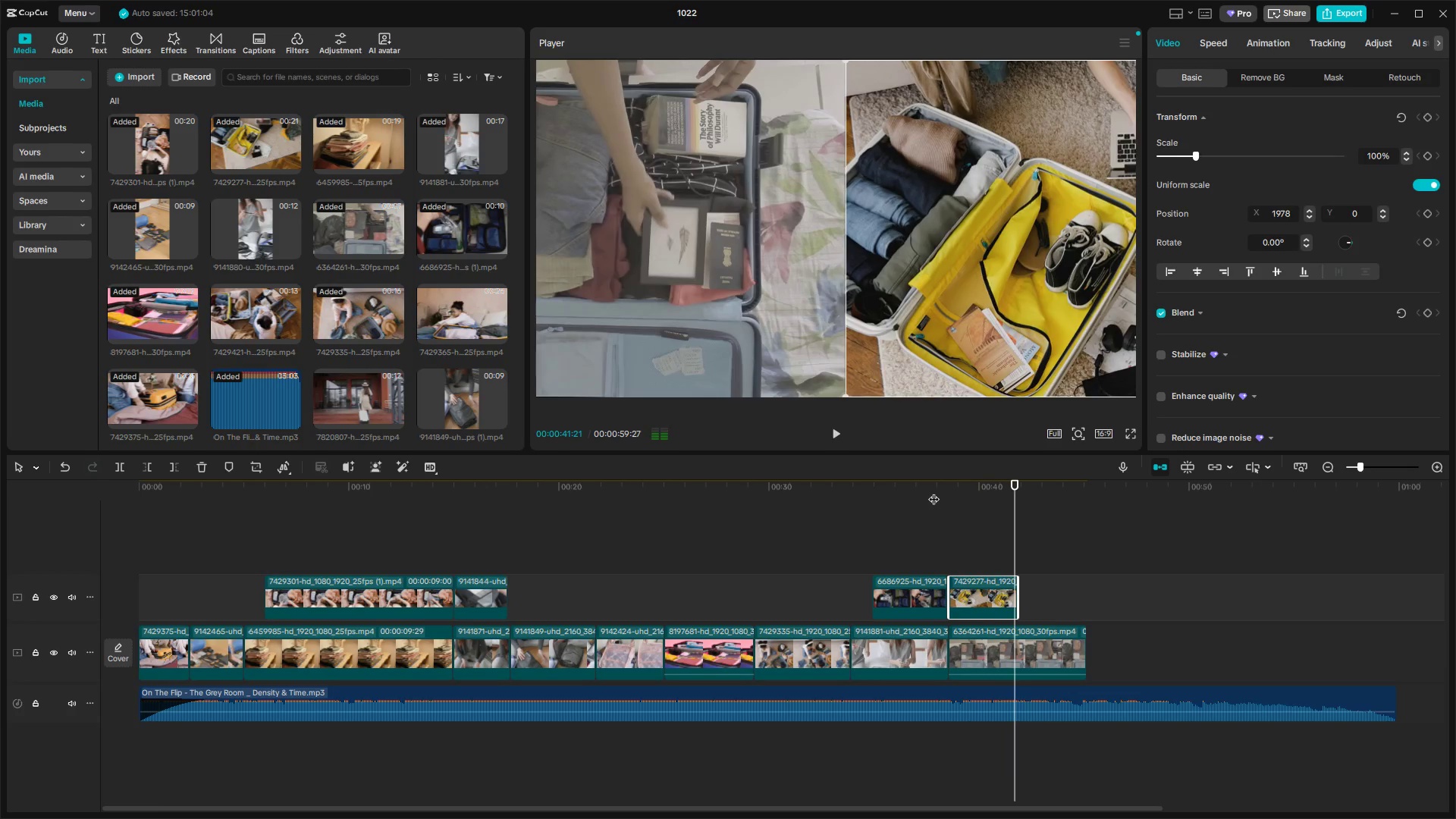 
key(Space)
 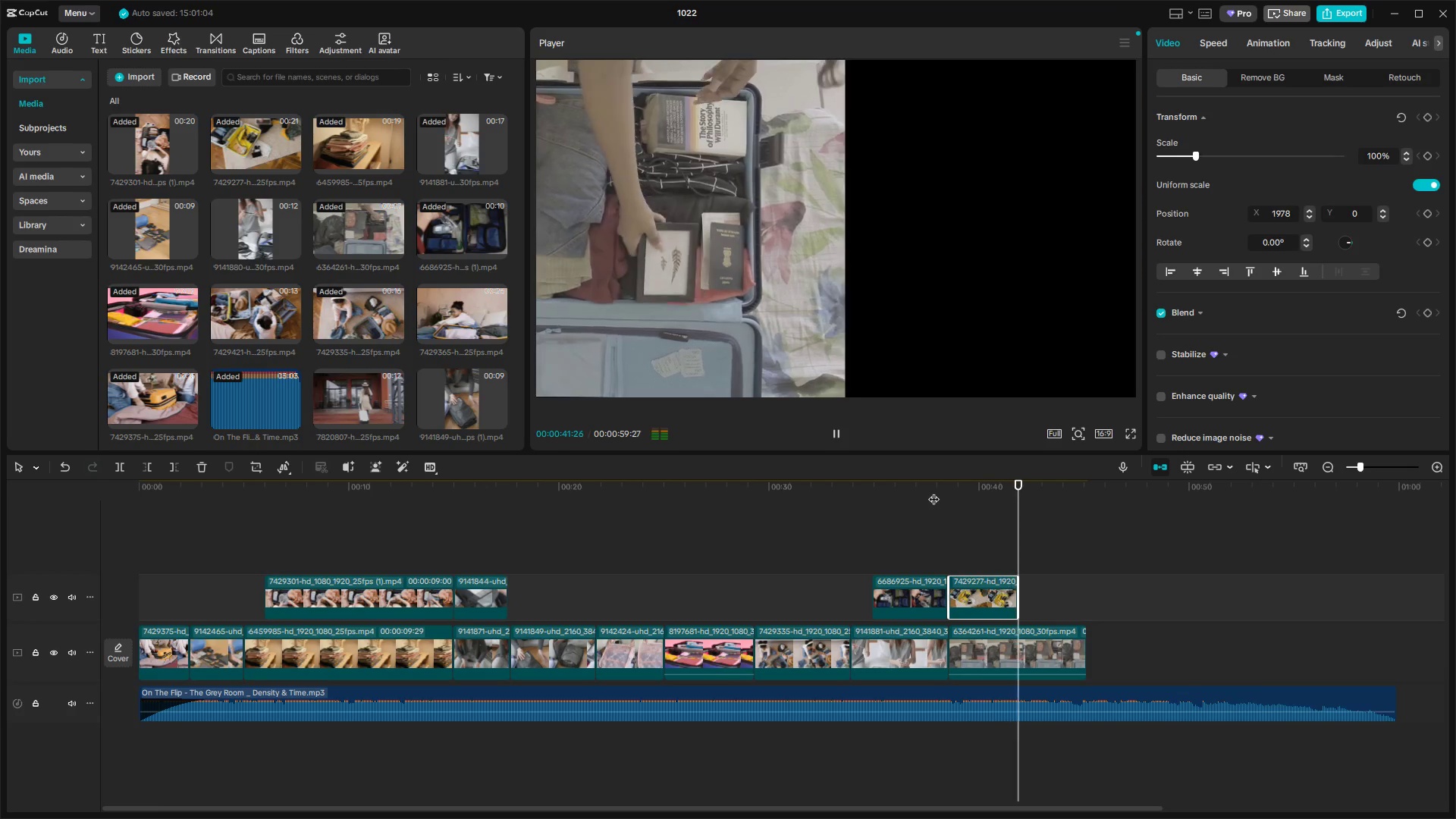 
key(Space)
 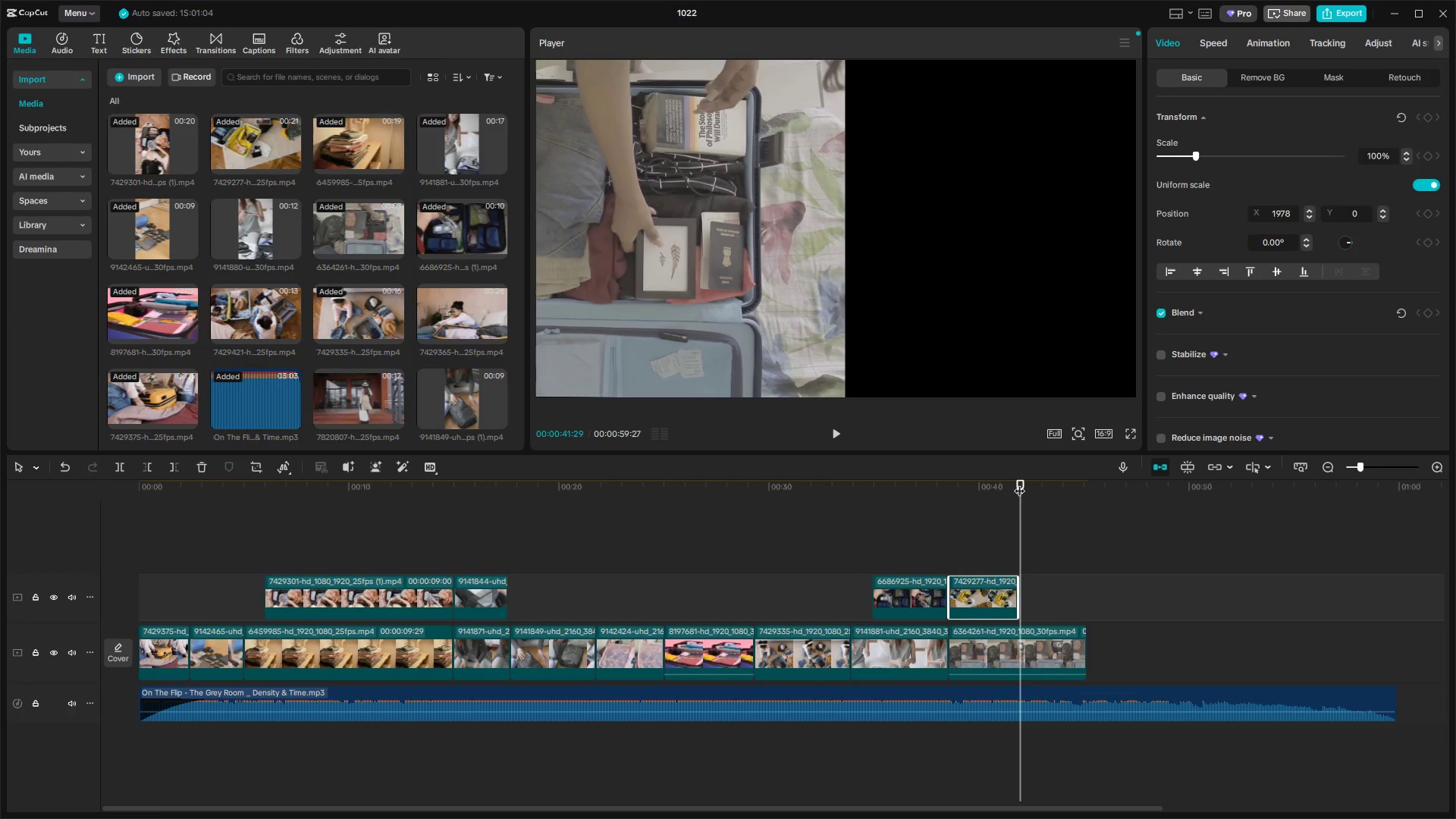 
left_click([1037, 640])
 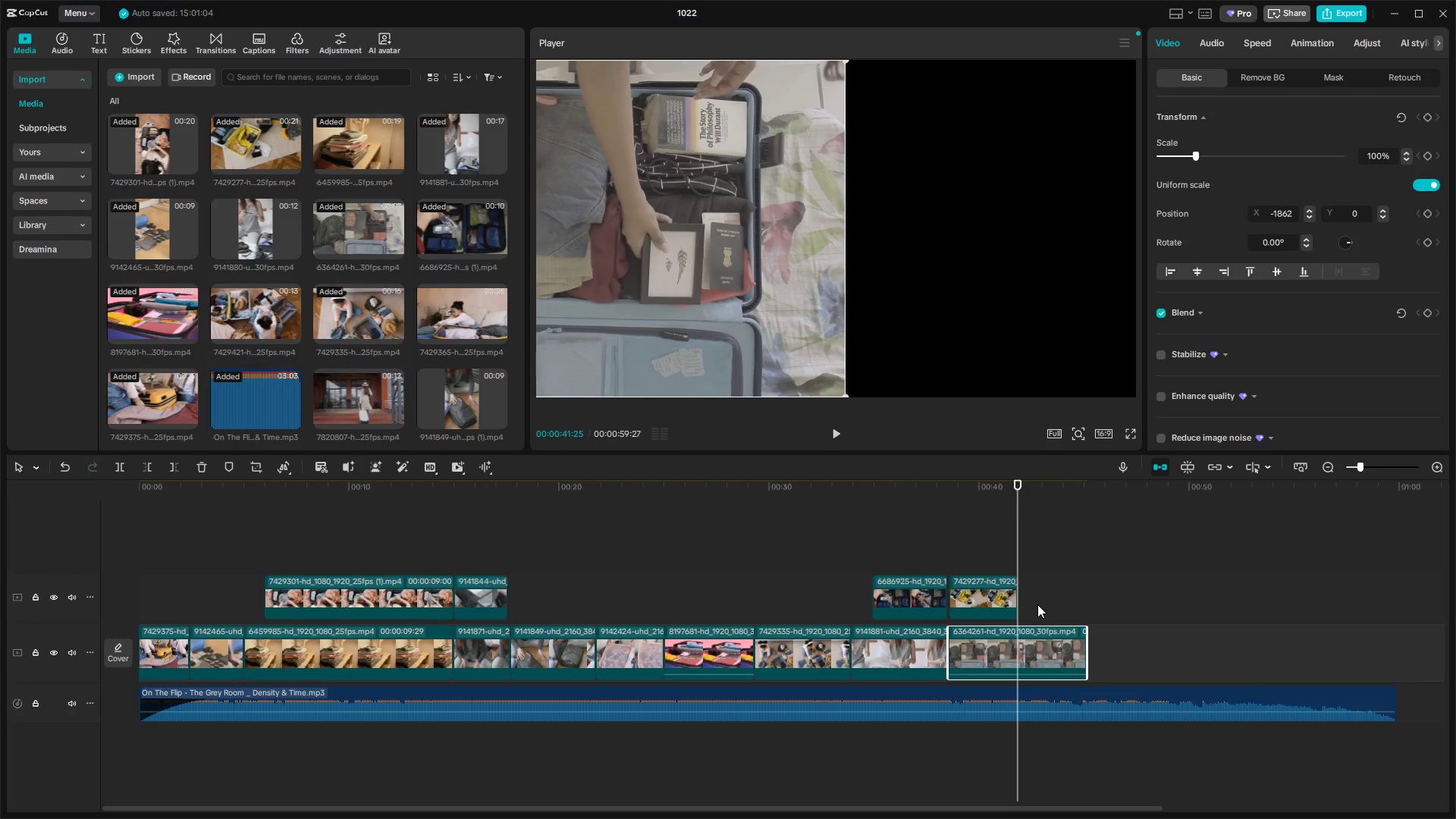 
key(Control+B)
 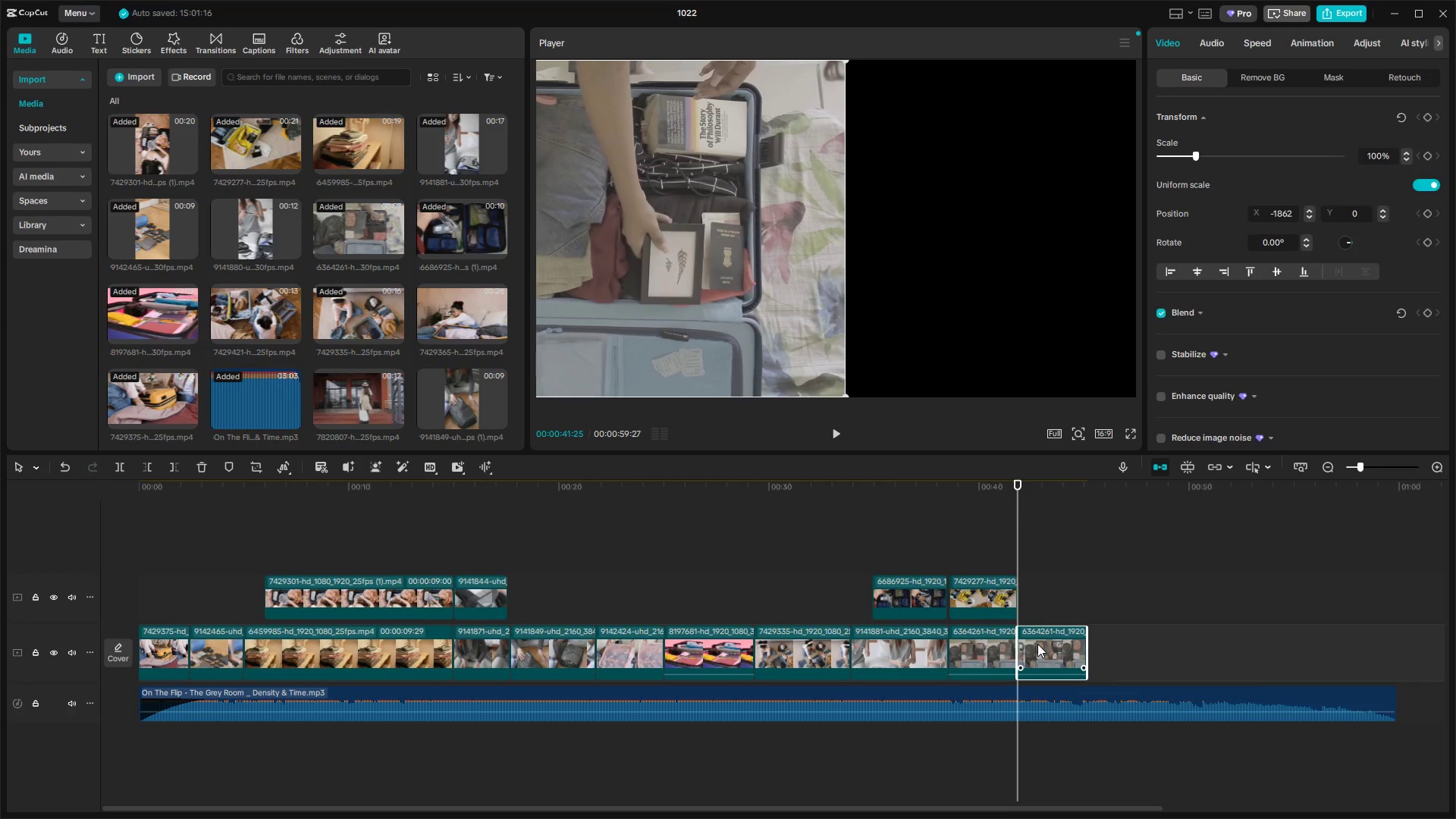 
left_click([1037, 644])
 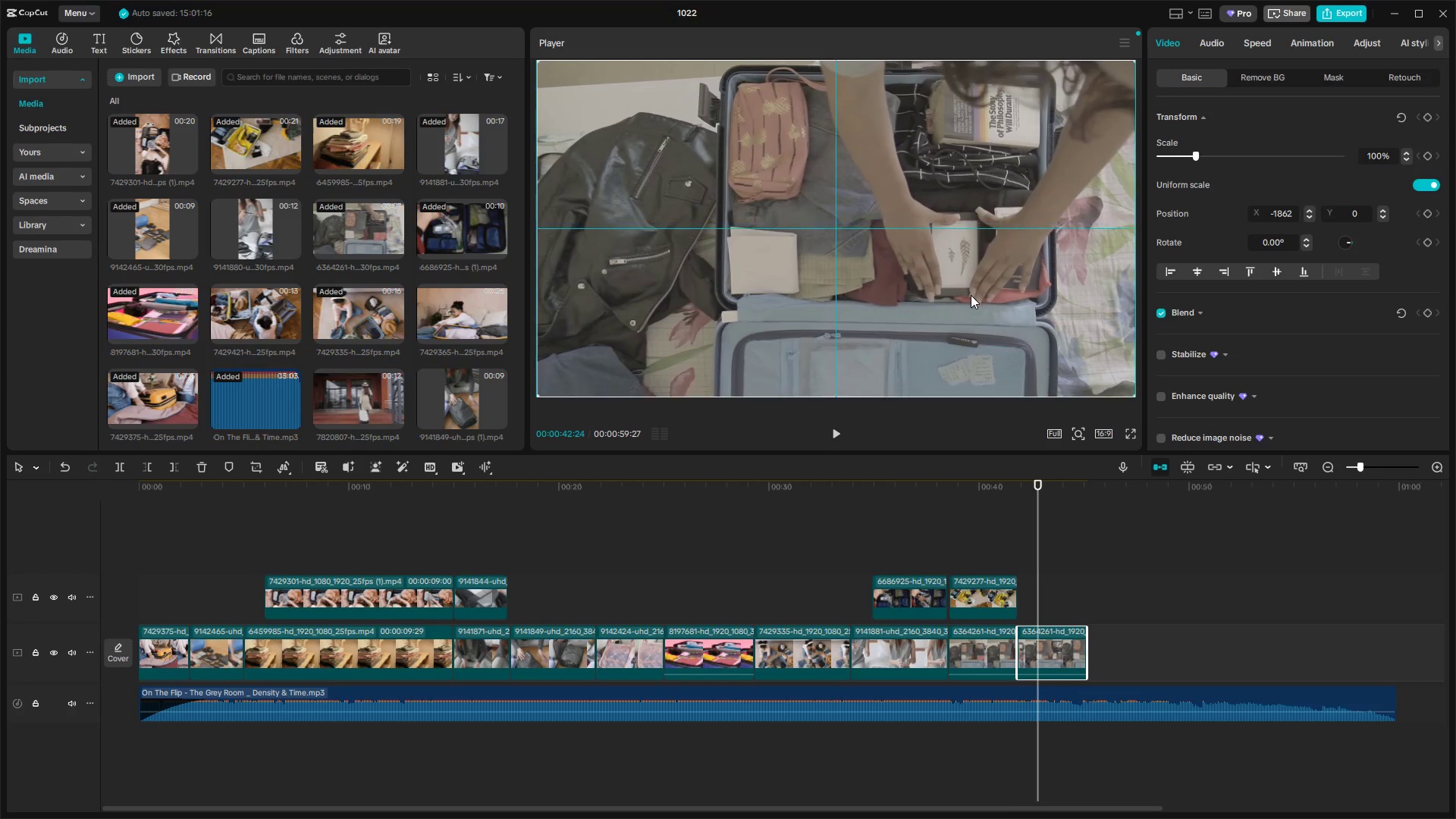 
left_click([855, 484])
 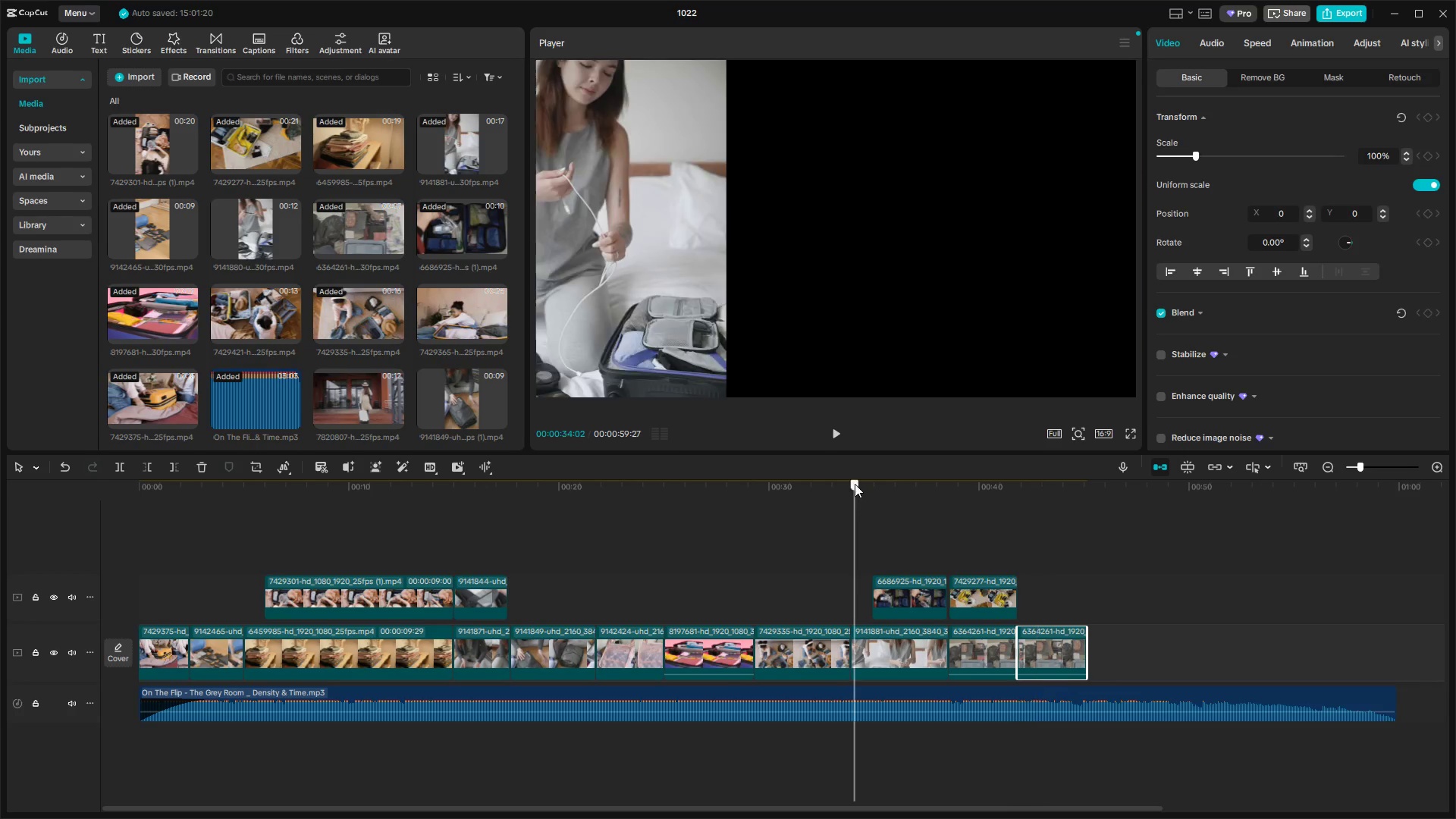 
key(Space)
 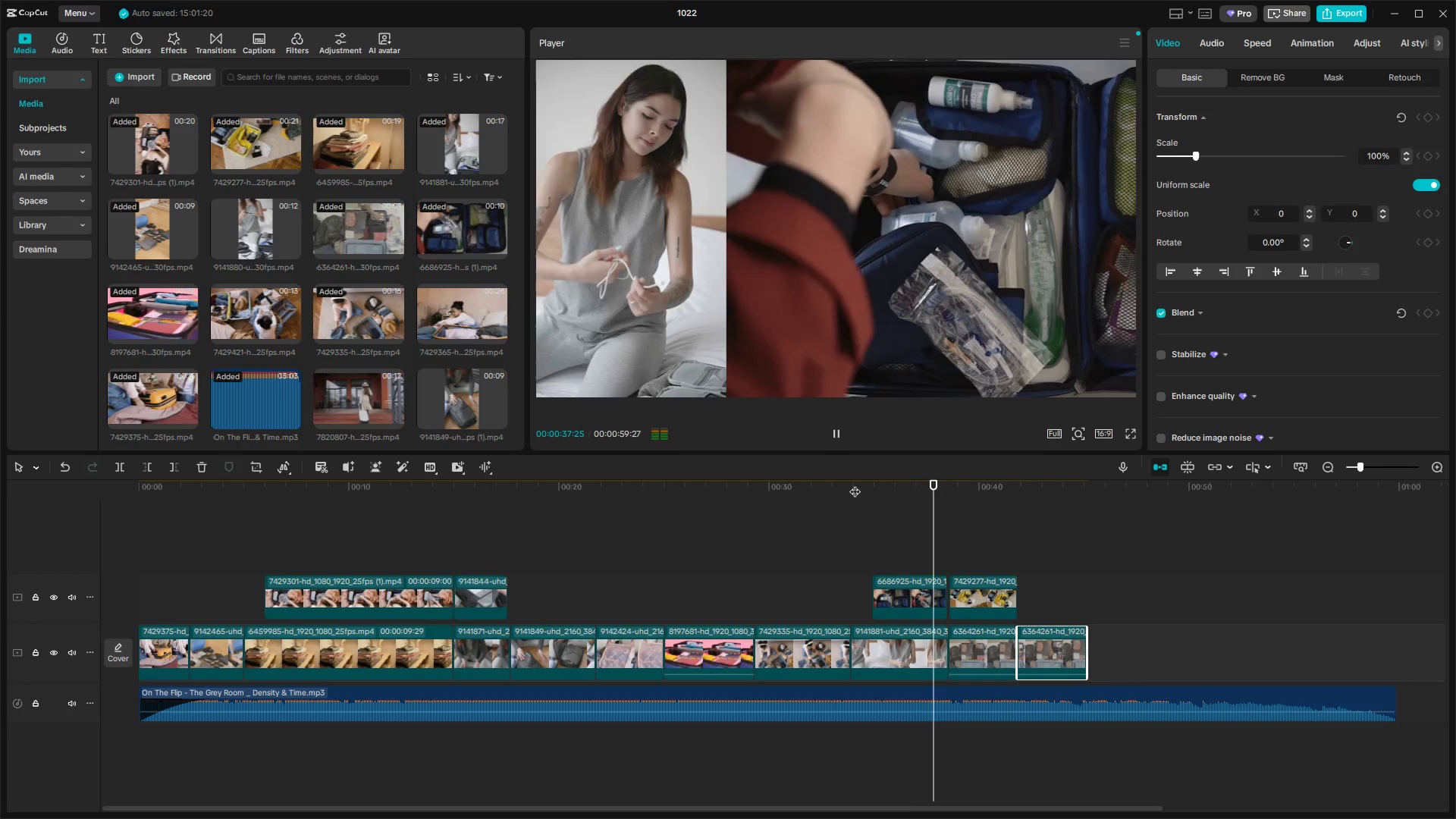 
wait(5.12)
 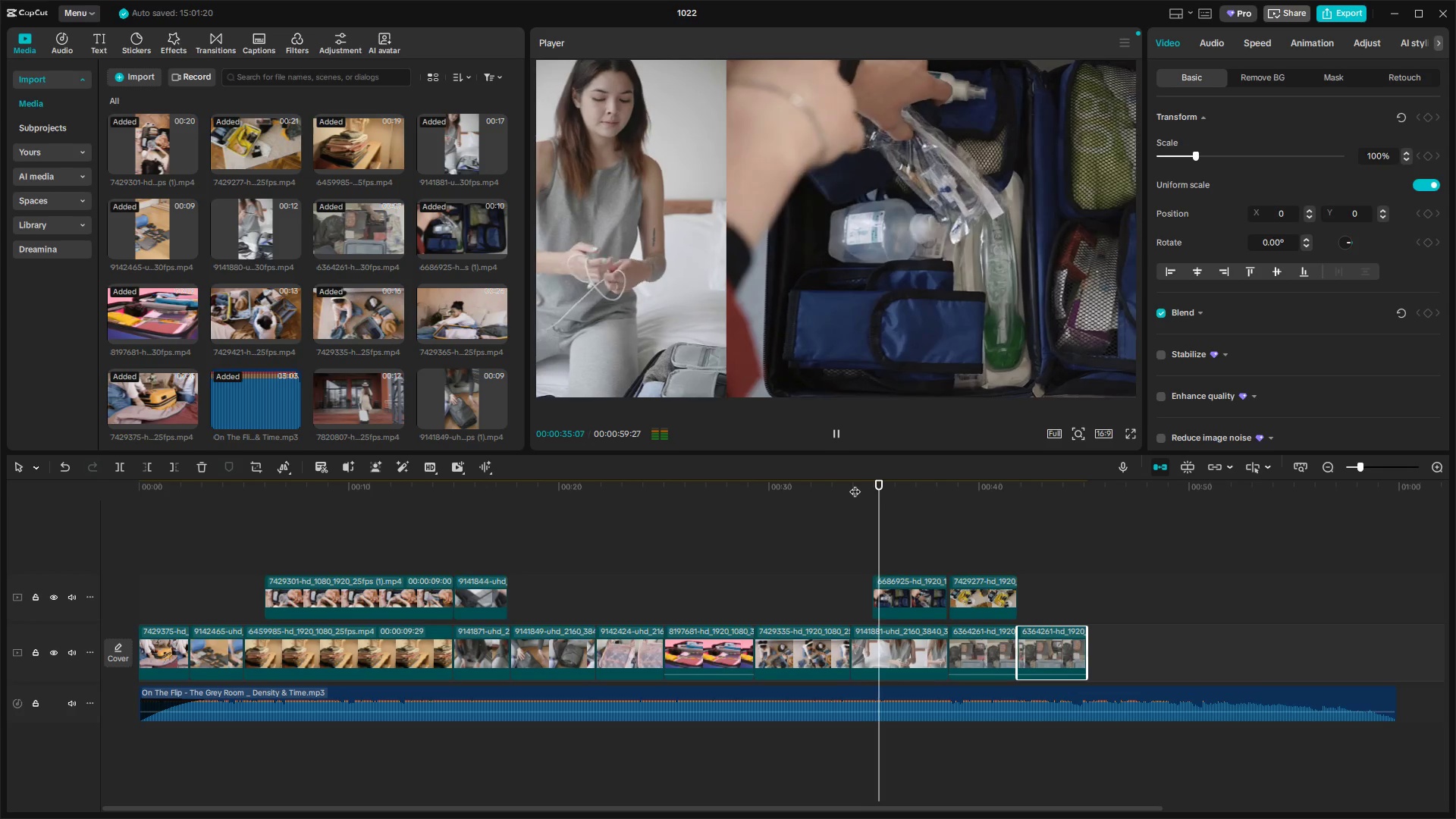 
key(Space)
 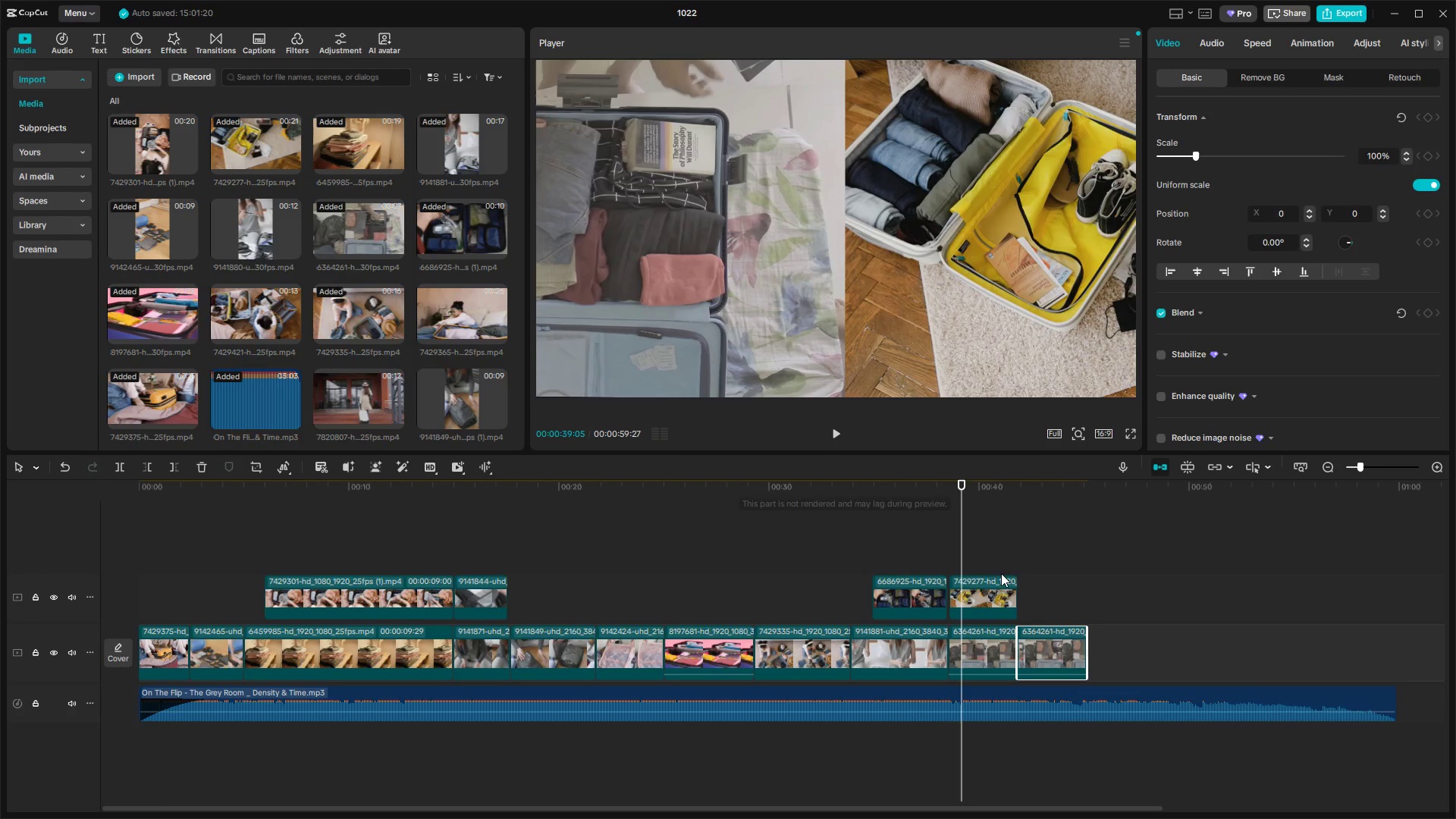 
left_click([988, 584])
 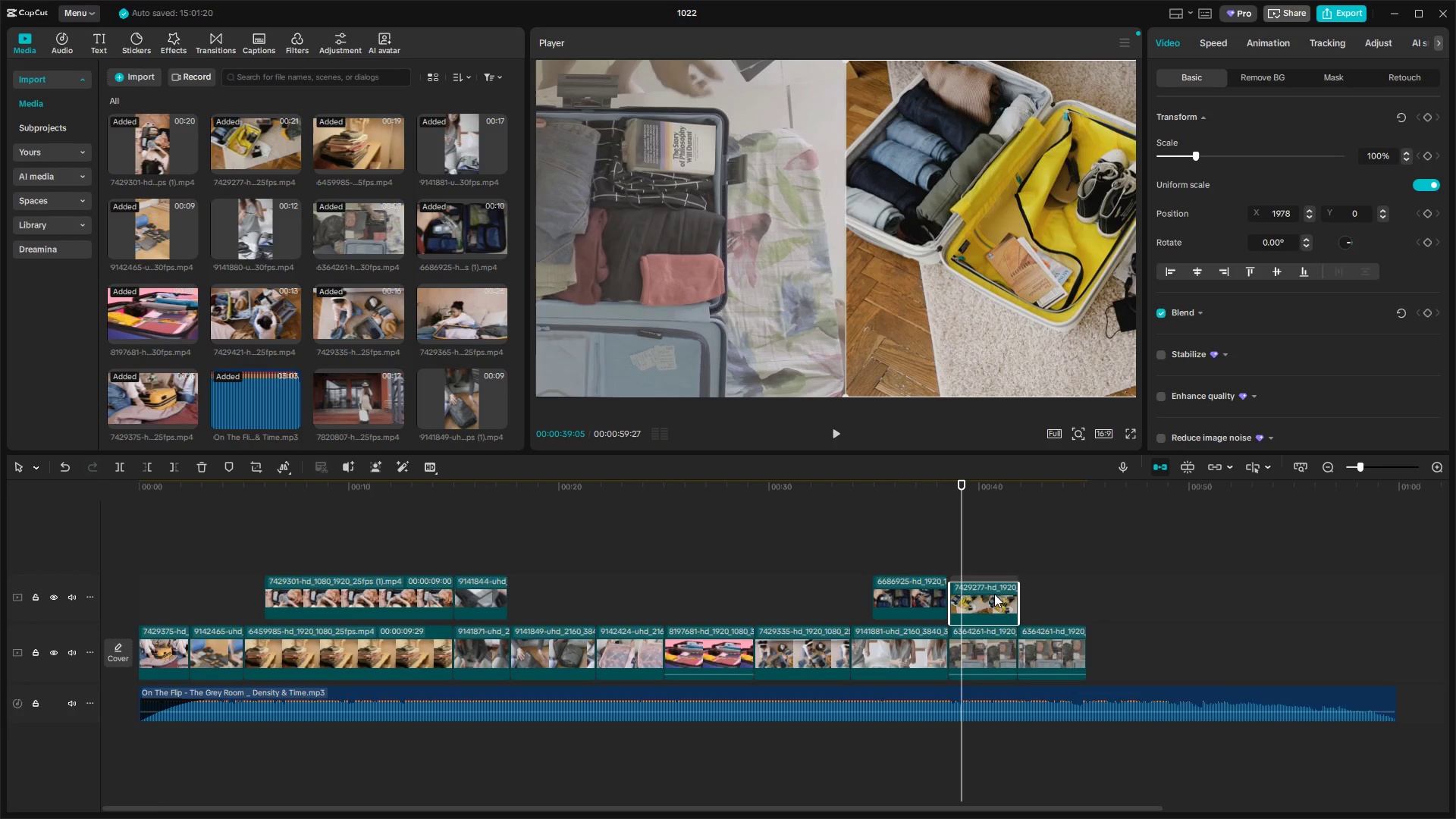 
wait(5.48)
 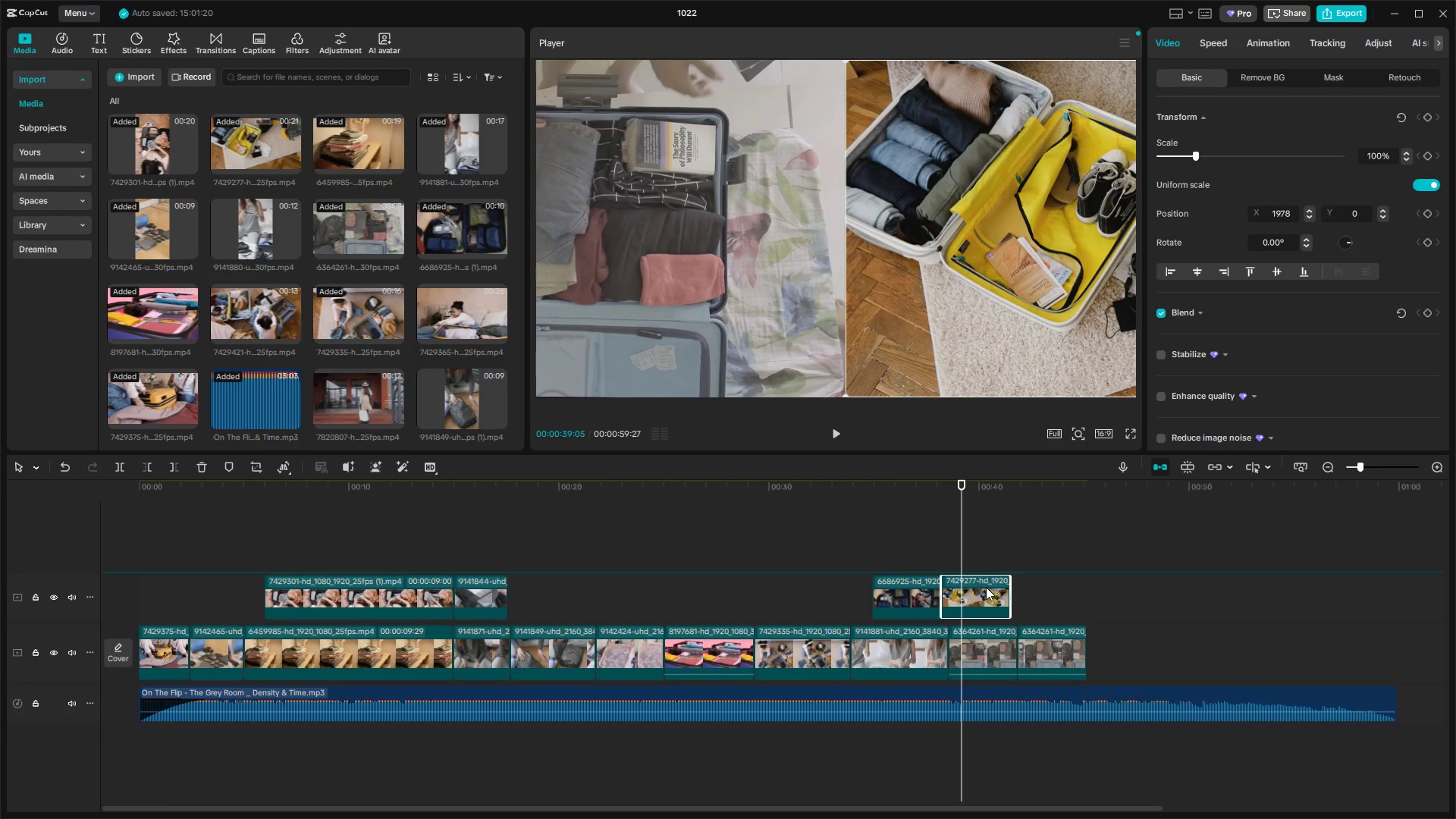 
left_click([926, 488])
 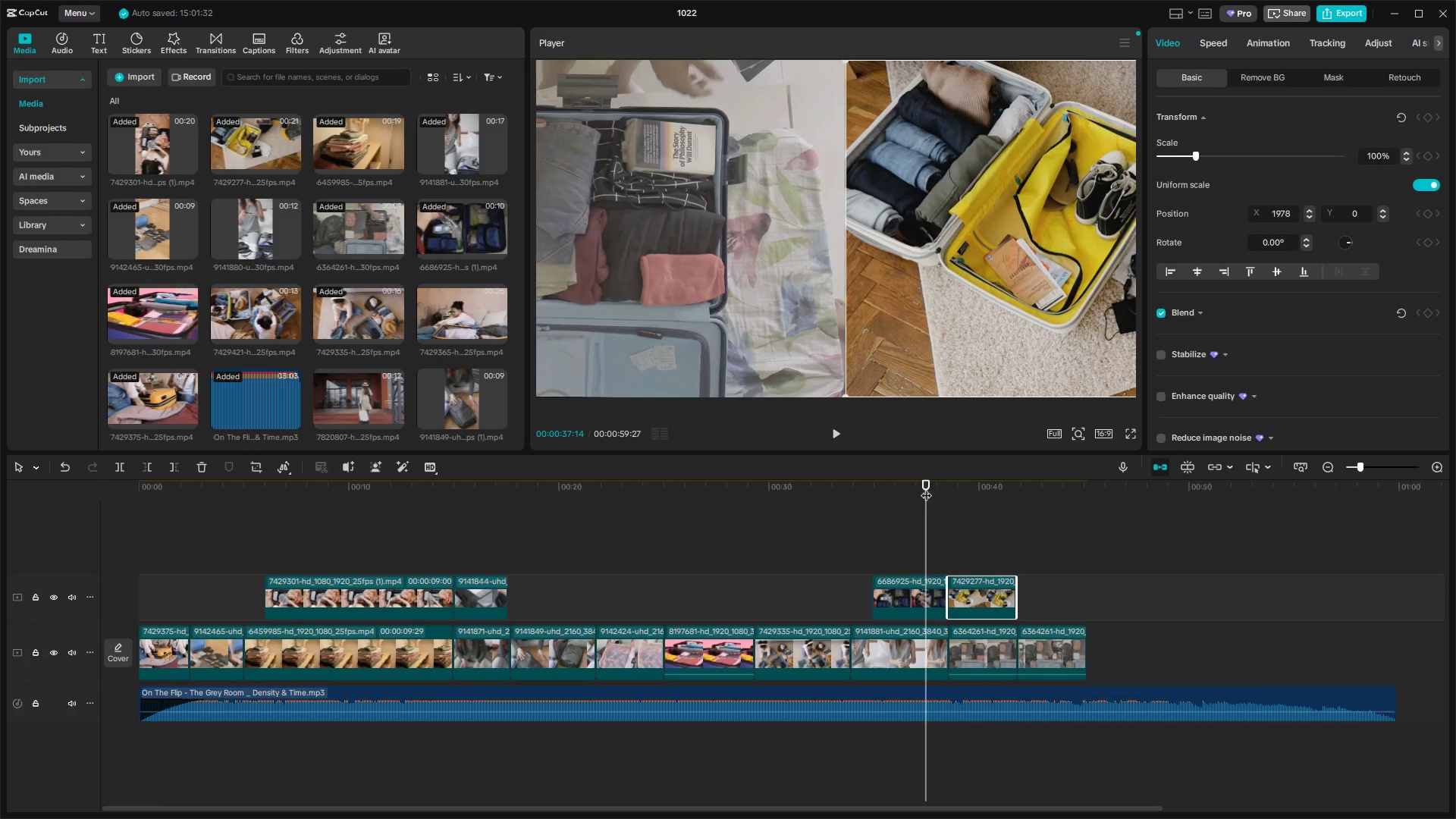 
key(Space)
 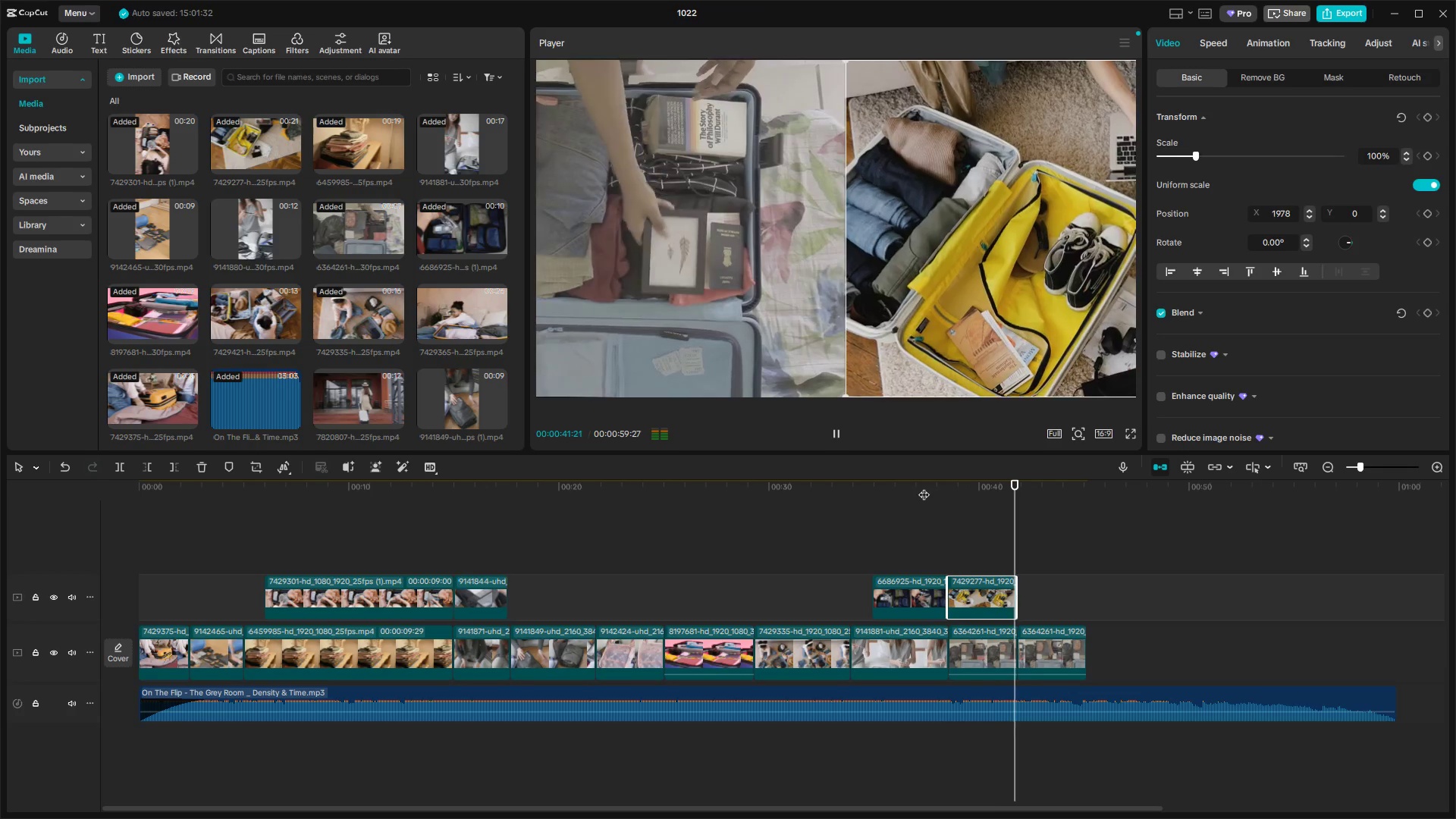 
wait(5.8)
 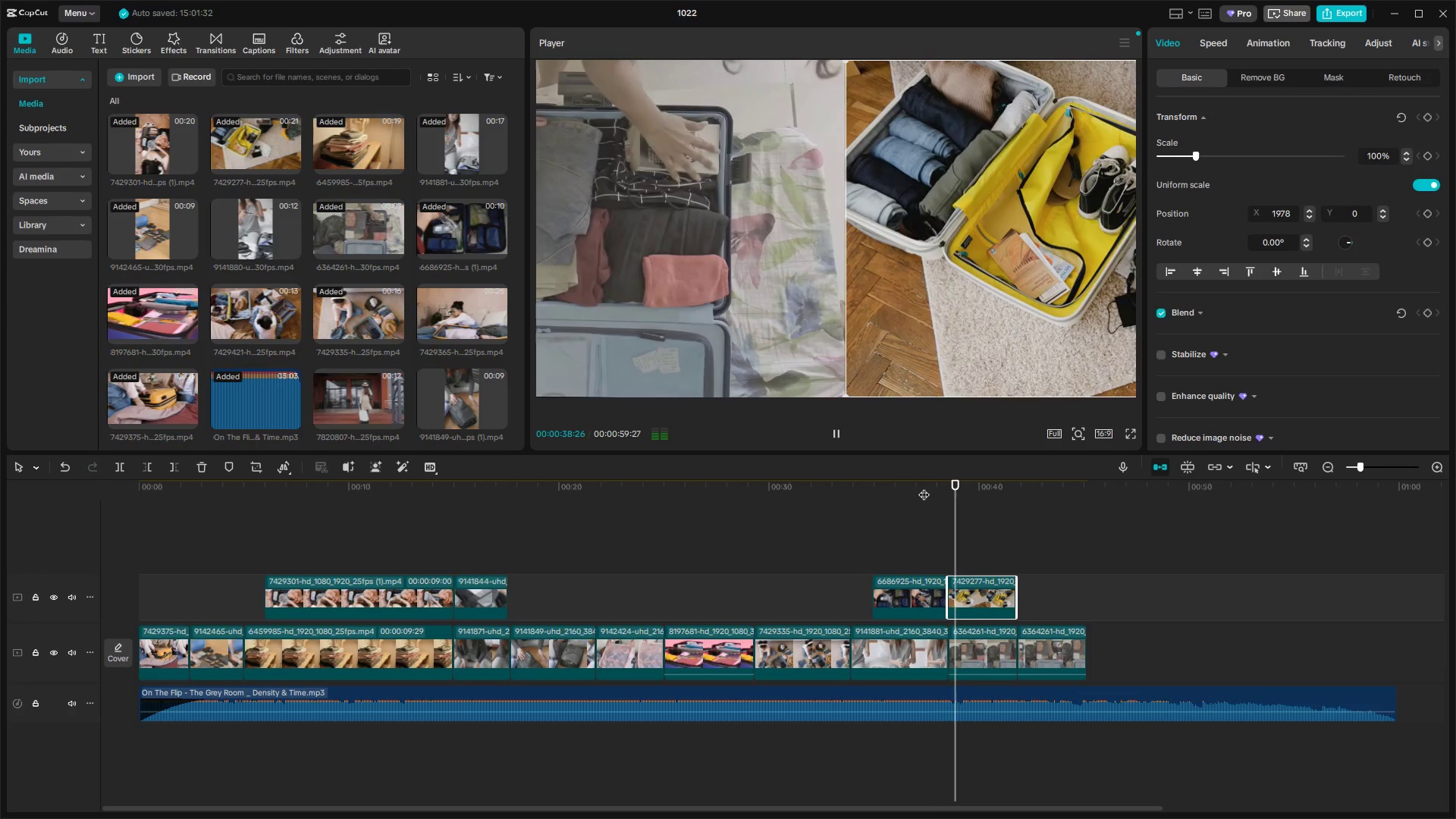 
key(Space)
 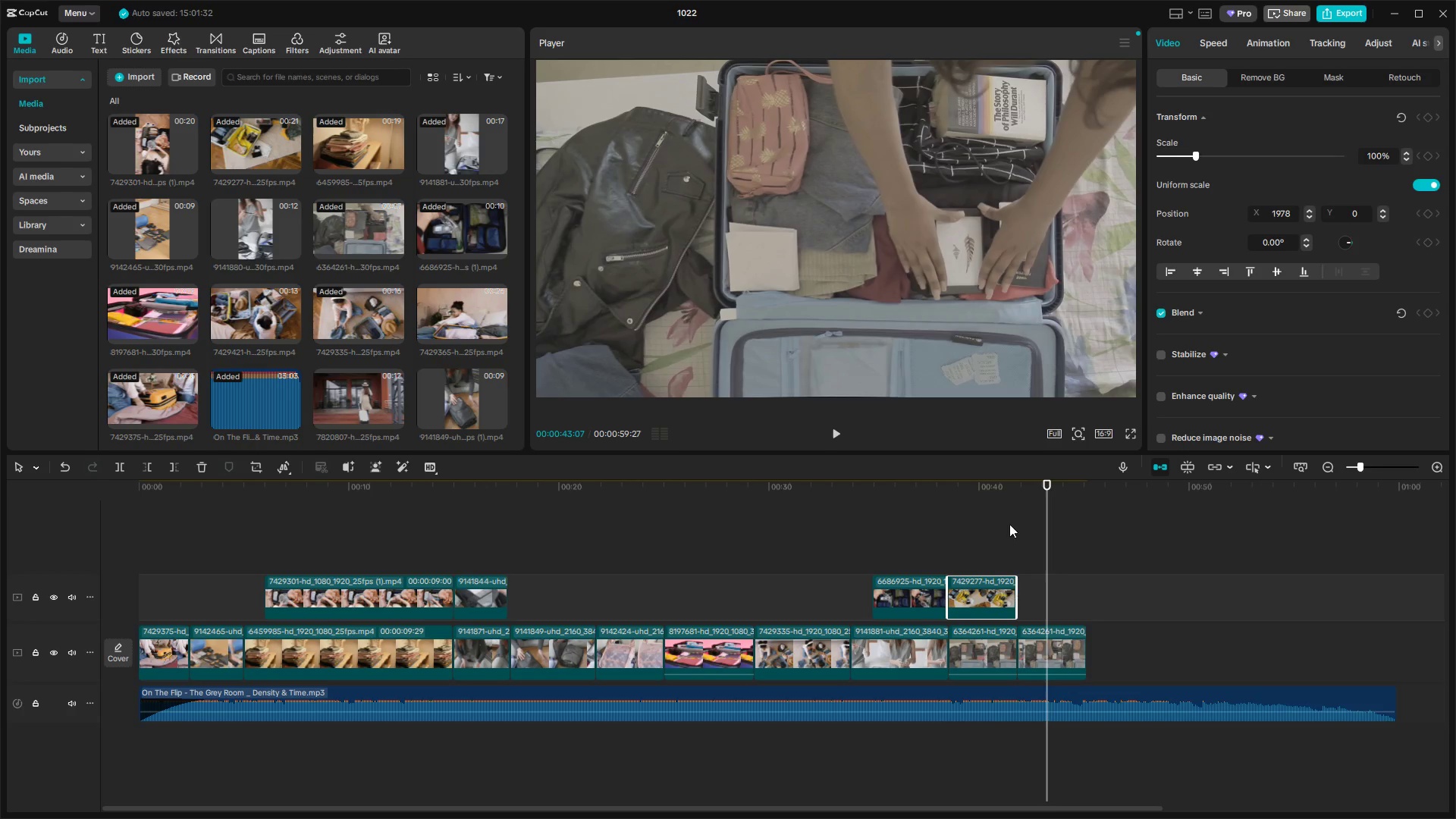 
left_click([926, 488])
 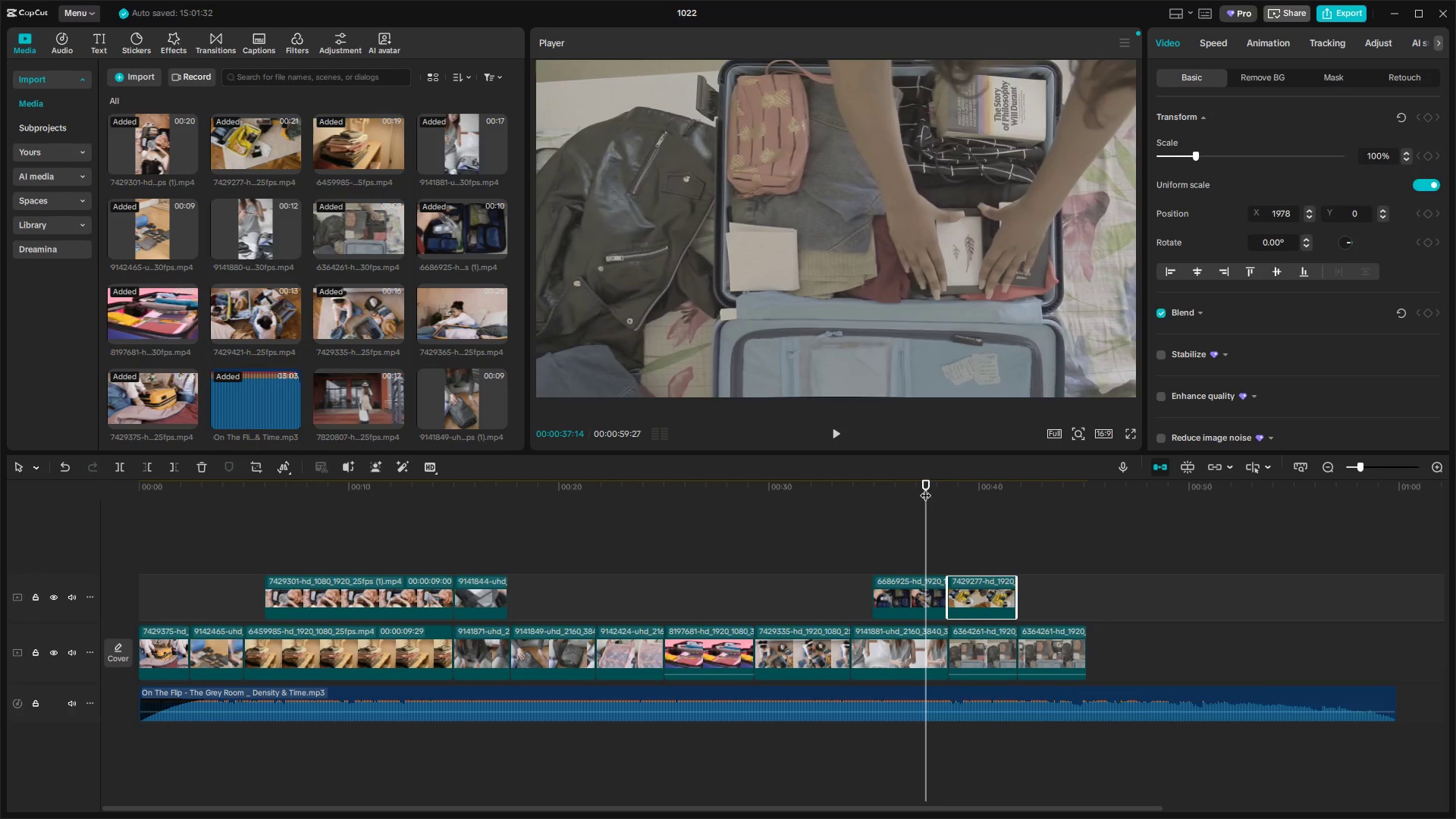 
key(Space)
 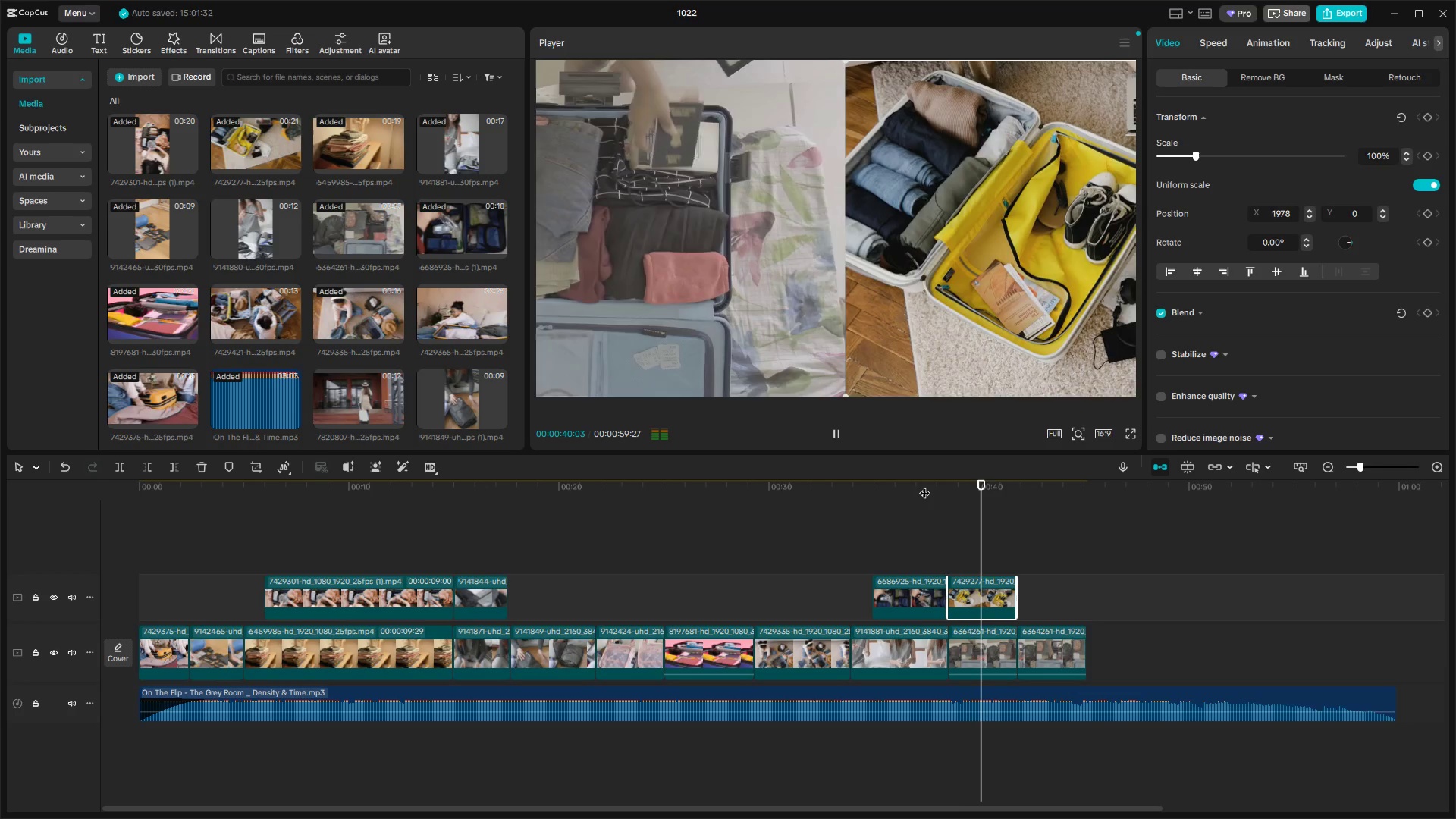 
left_click([1160, 651])
 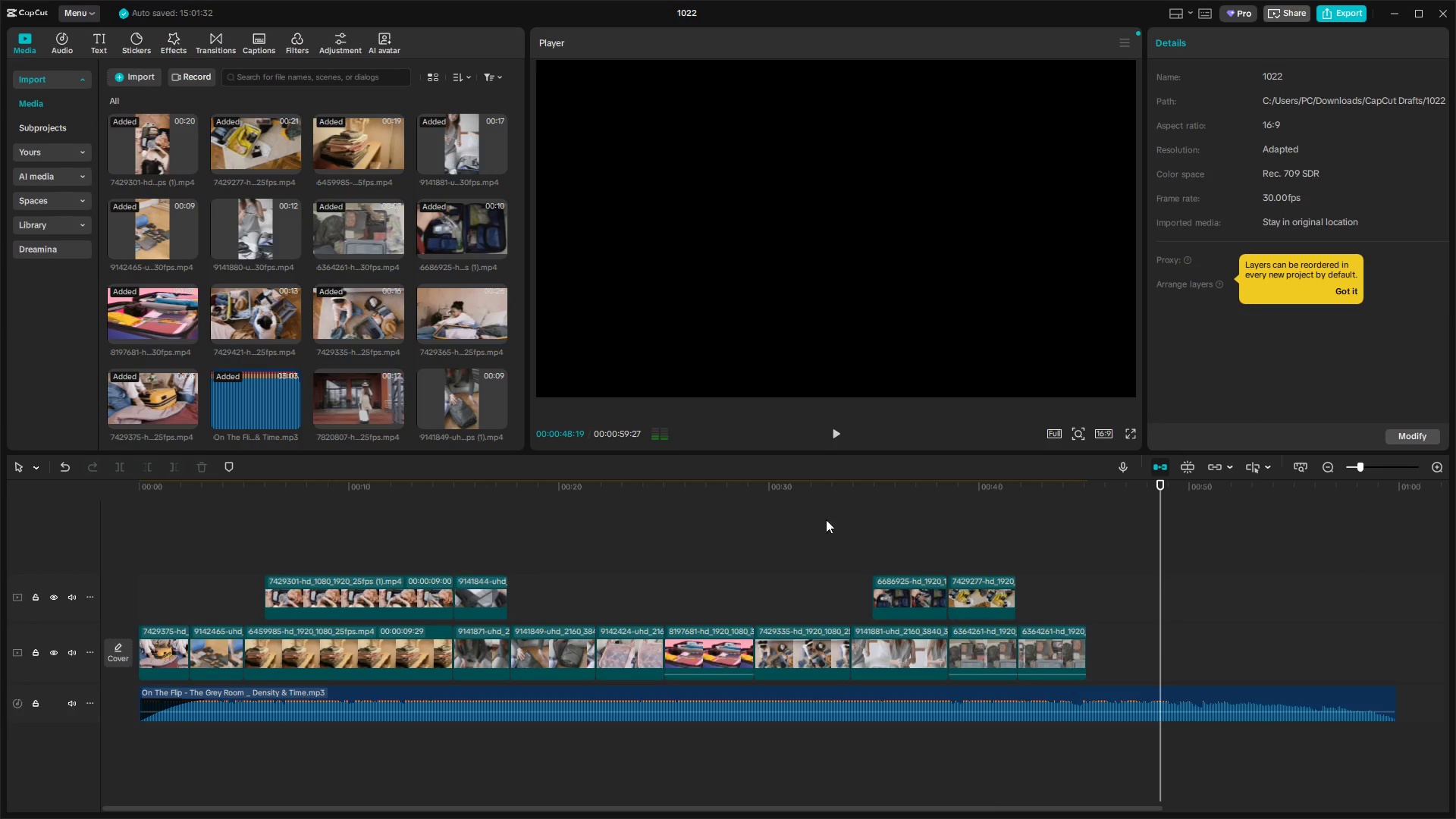 
left_click([774, 491])
 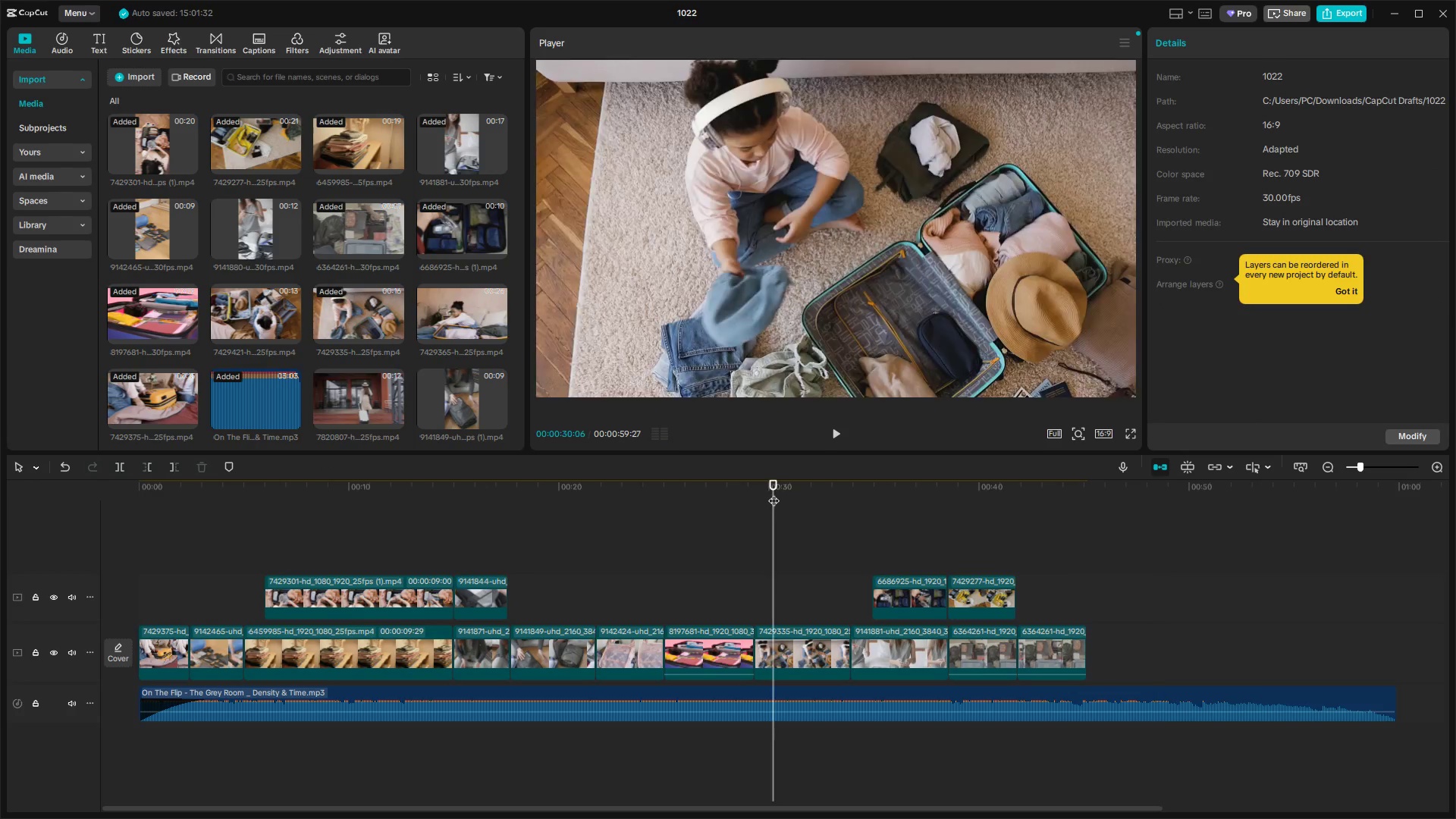 
key(Space)
 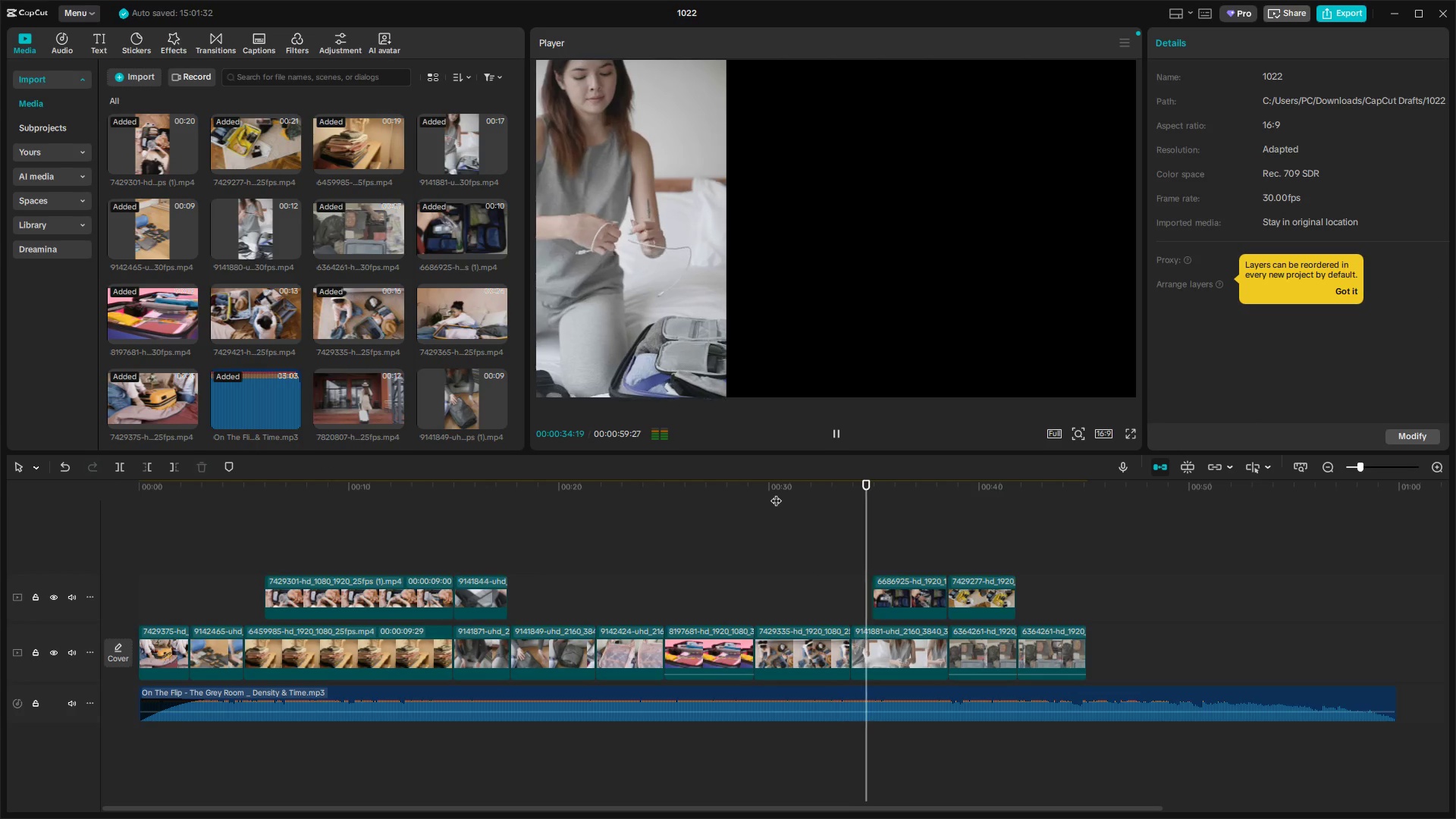 
wait(9.52)
 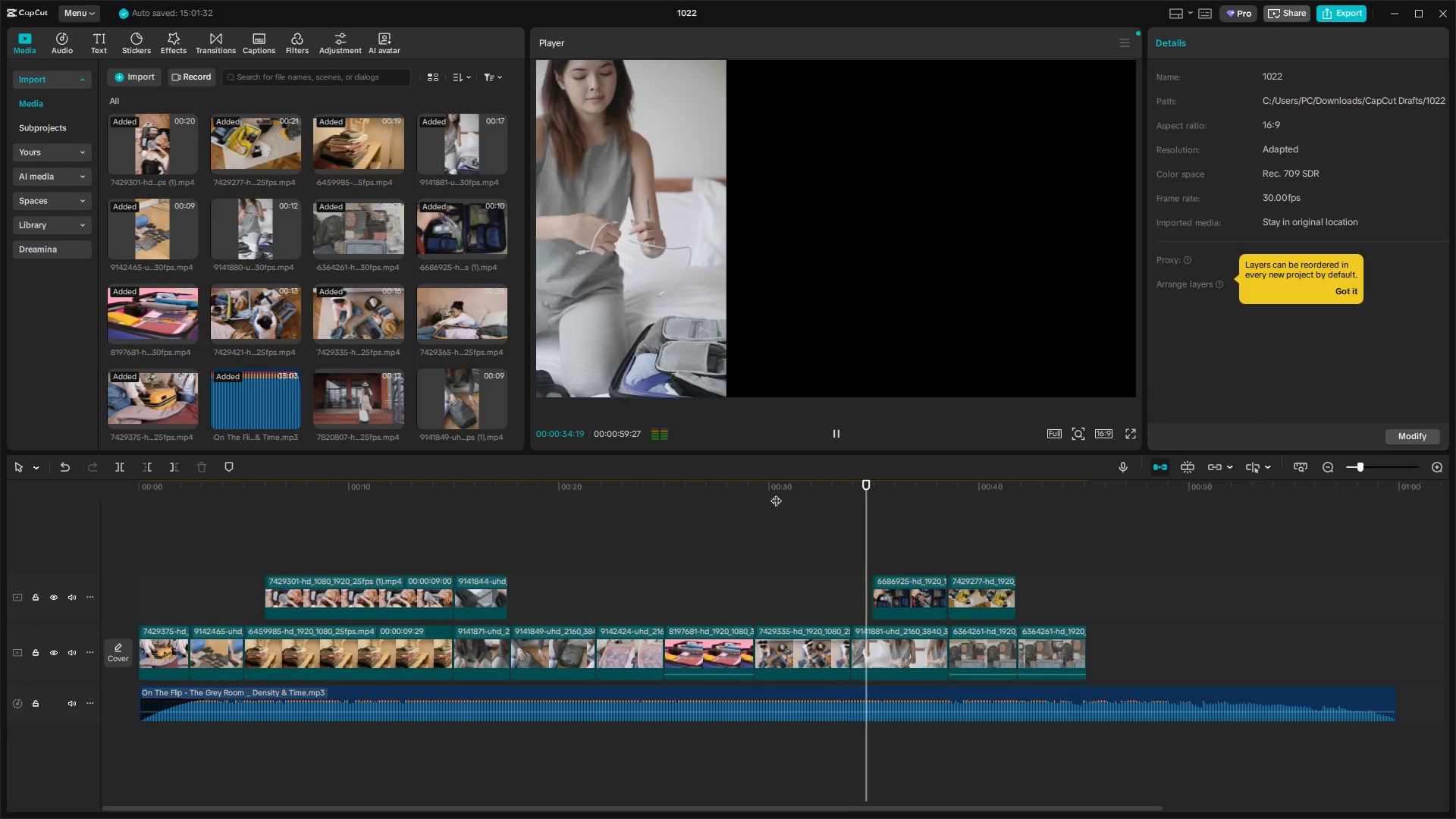 
key(Space)
 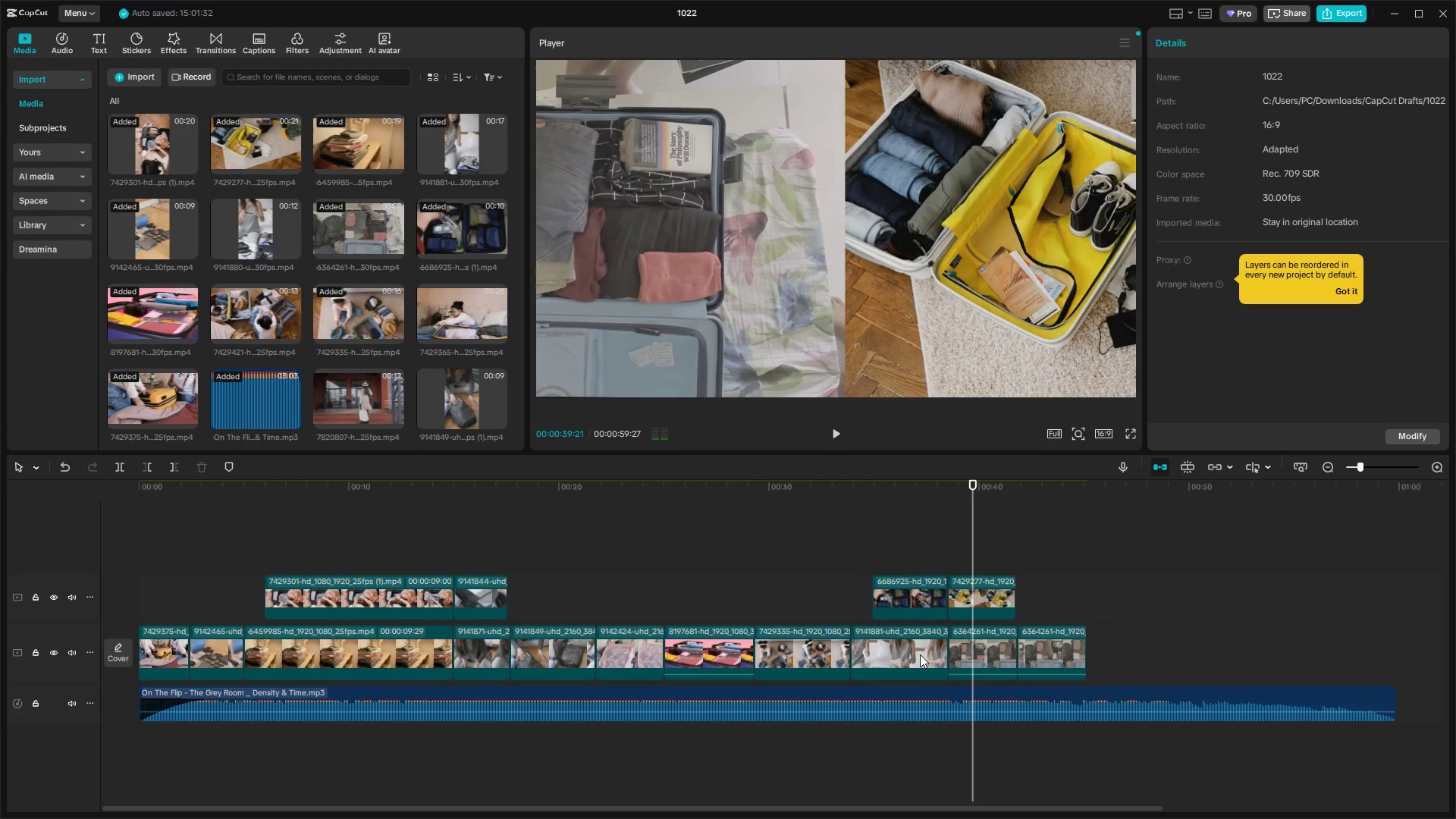 
left_click([915, 650])
 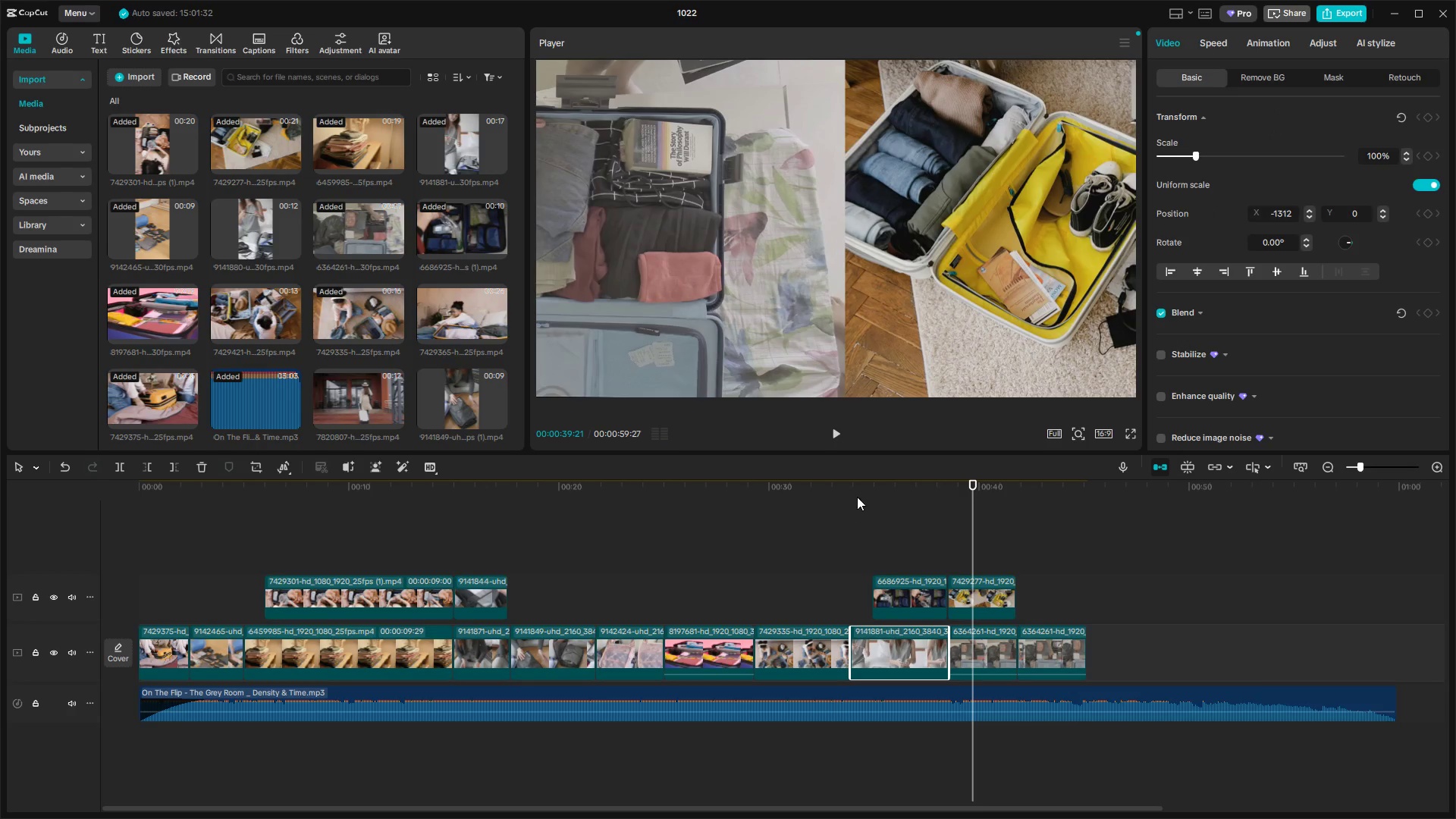 
double_click([858, 497])
 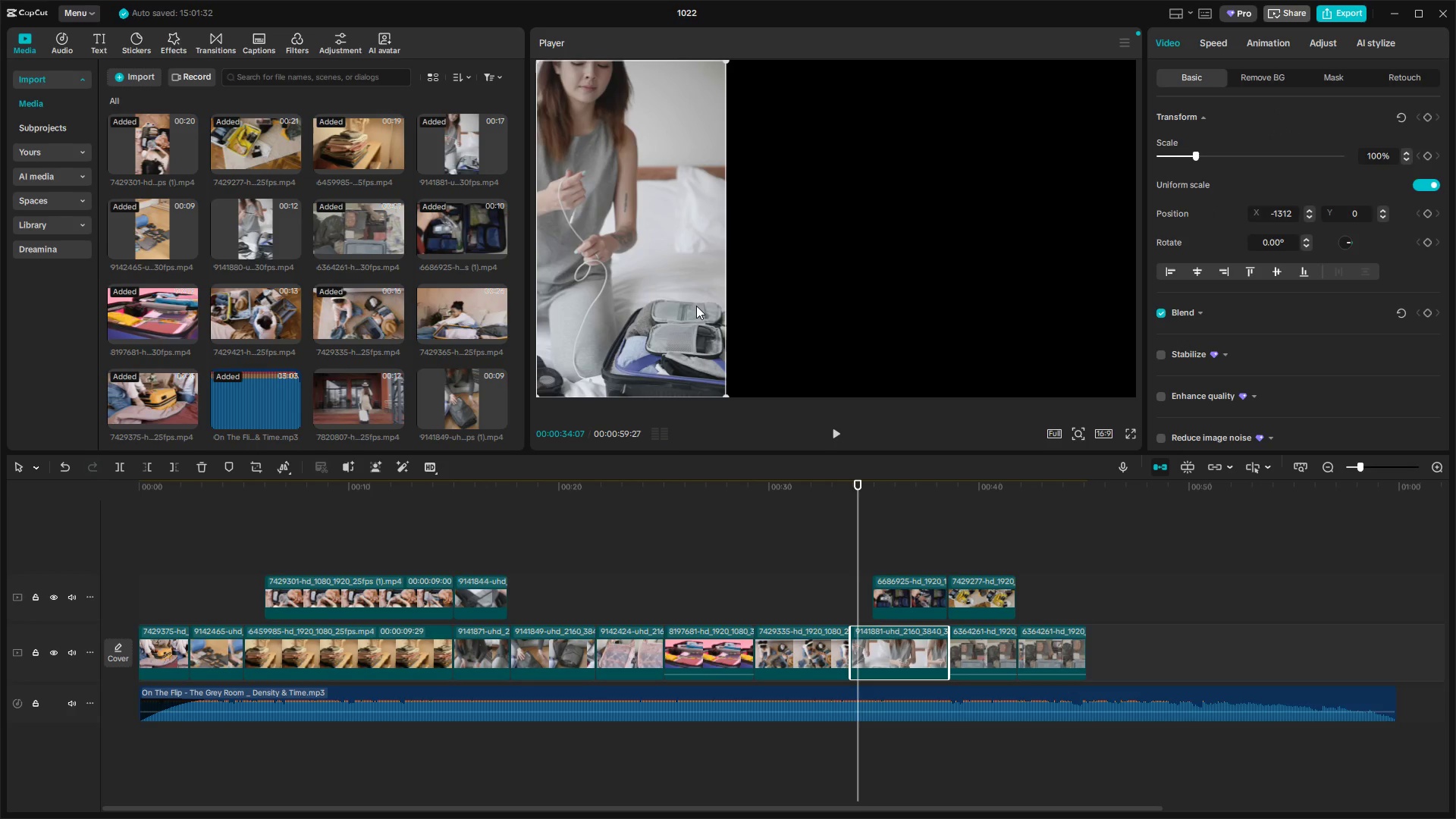 
triple_click([672, 284])
 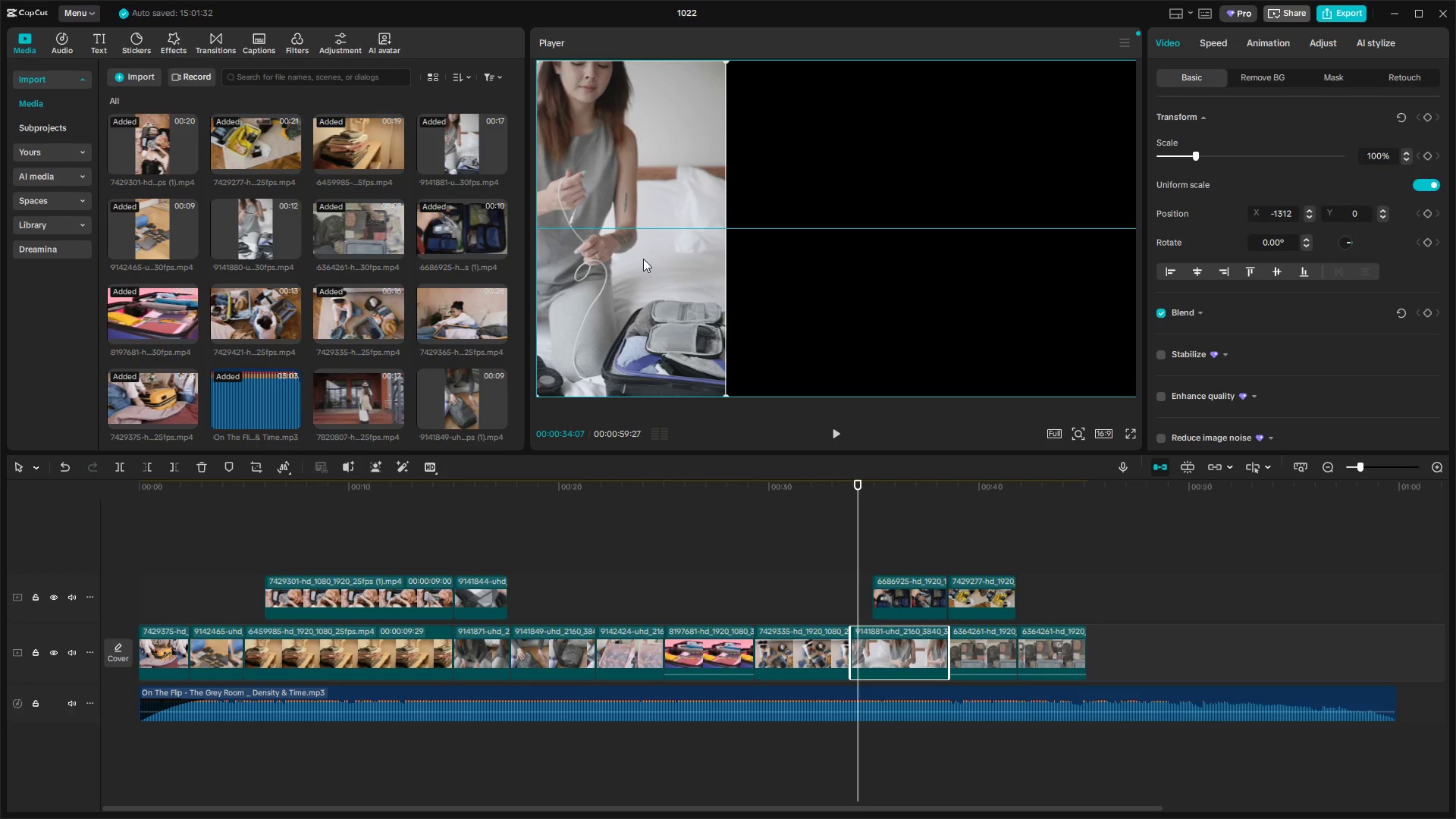 
key(Space)
 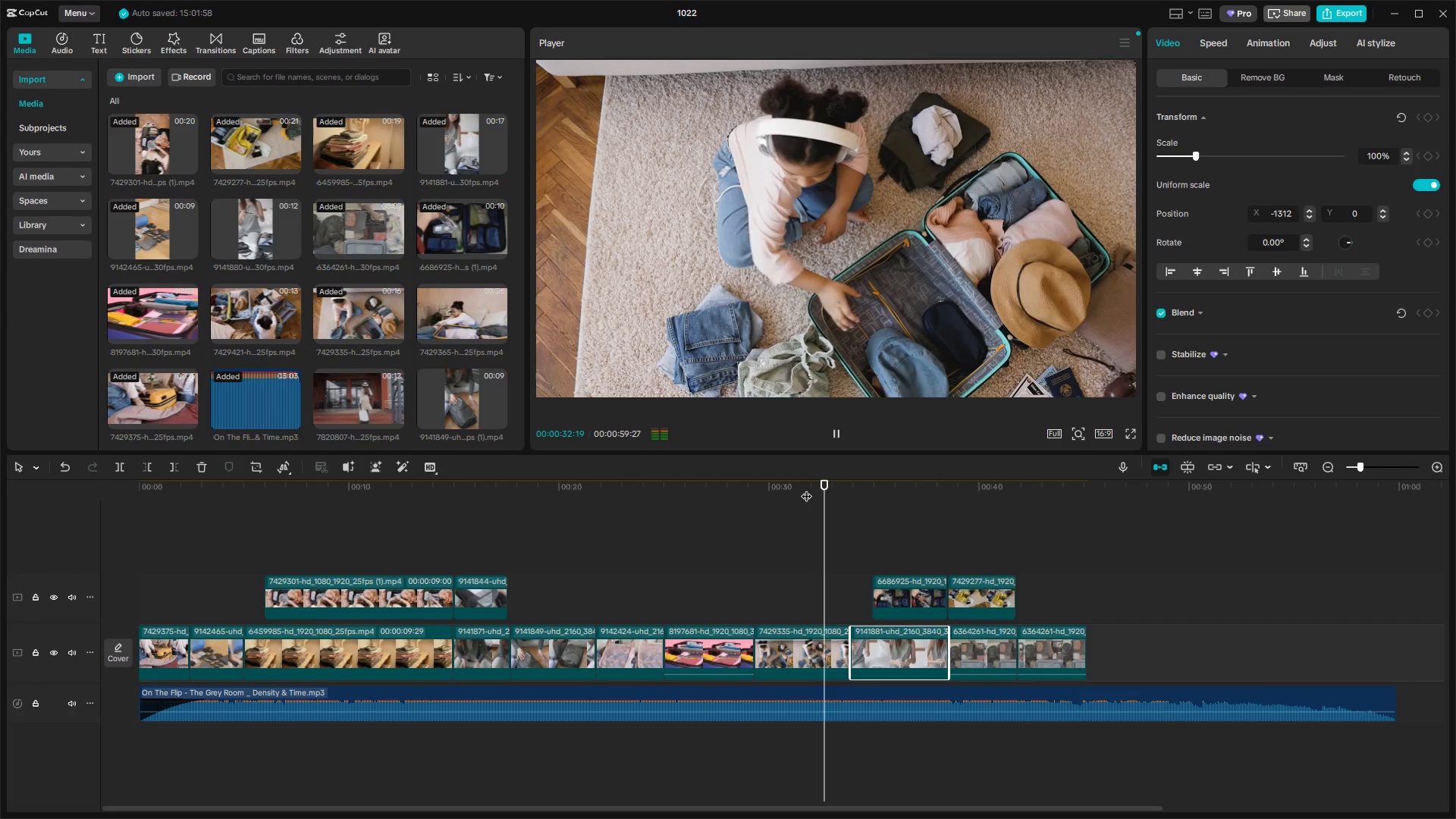 
key(Alt+AltLeft)
 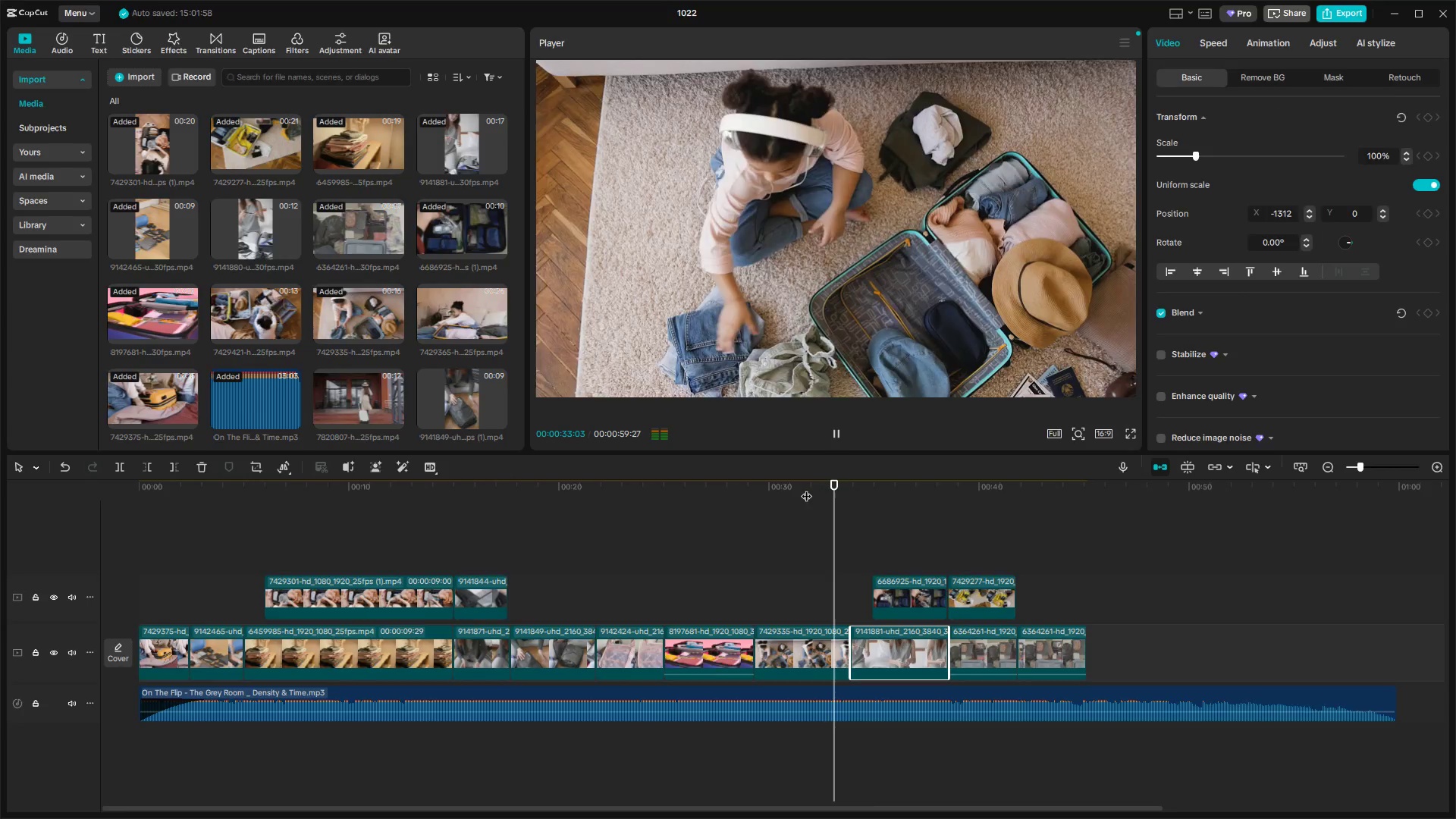 
key(Alt+Tab)